 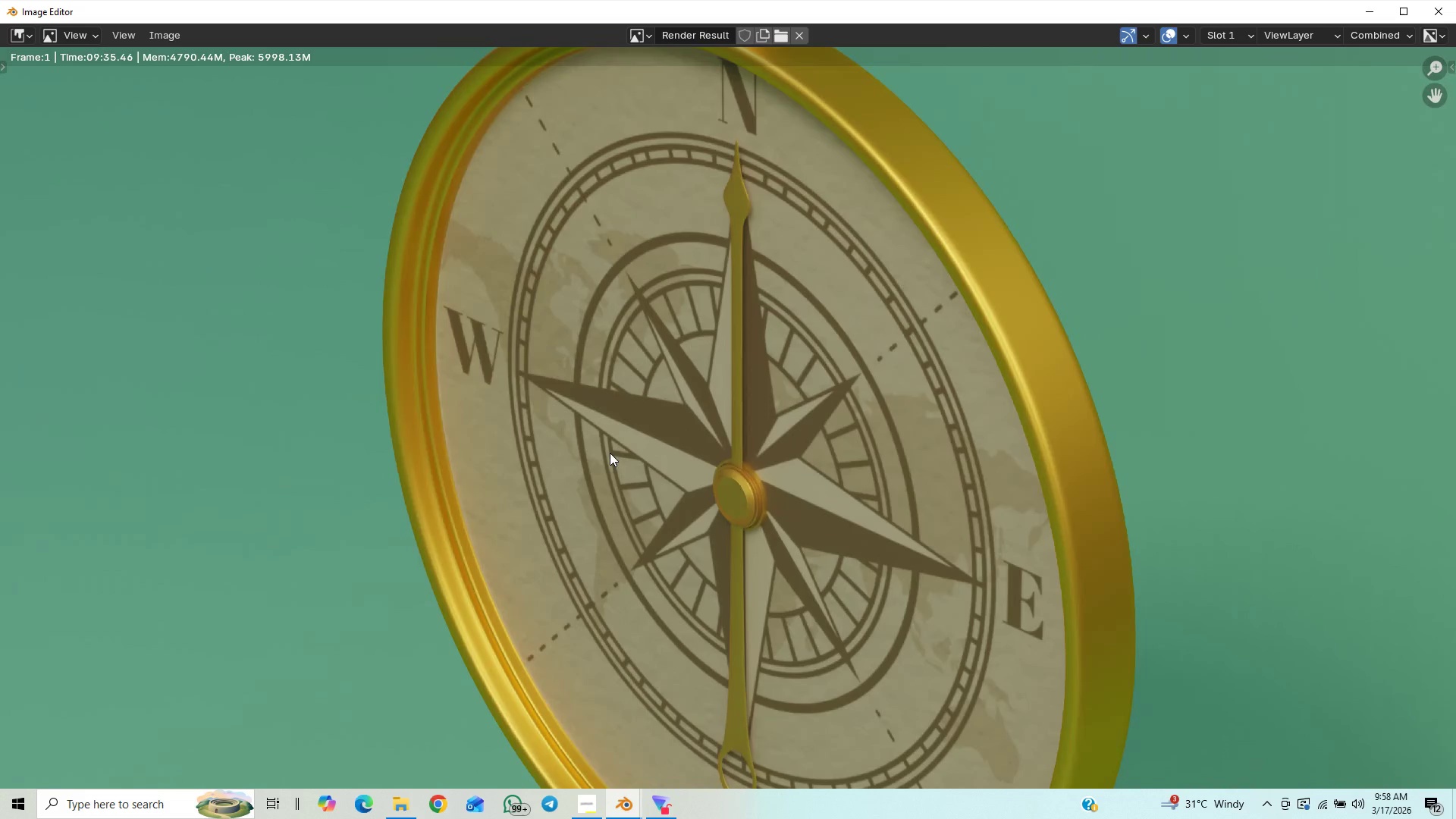 
scroll: coordinate [604, 445], scroll_direction: down, amount: 6.0
 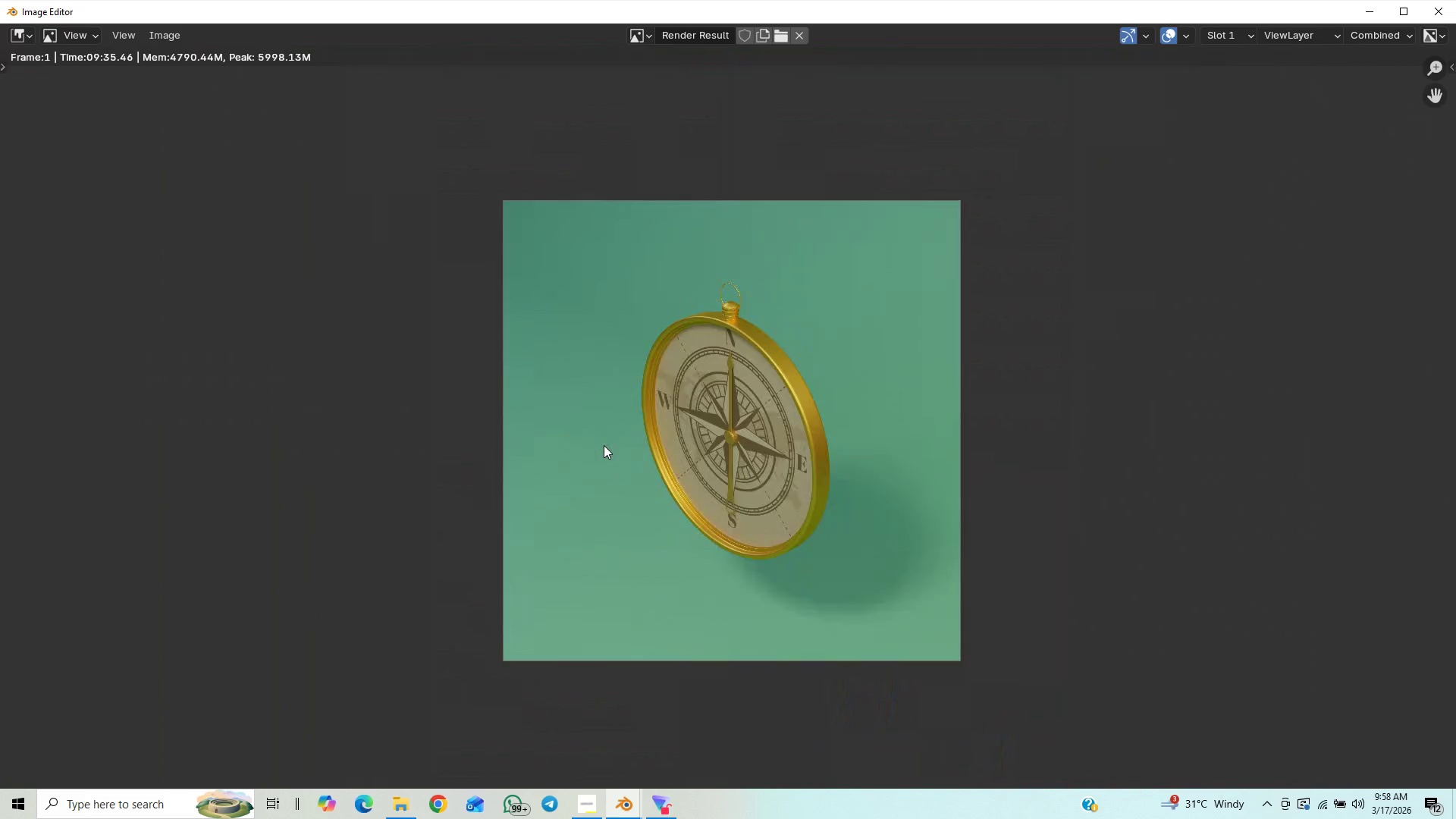 
scroll: coordinate [604, 445], scroll_direction: up, amount: 8.0
 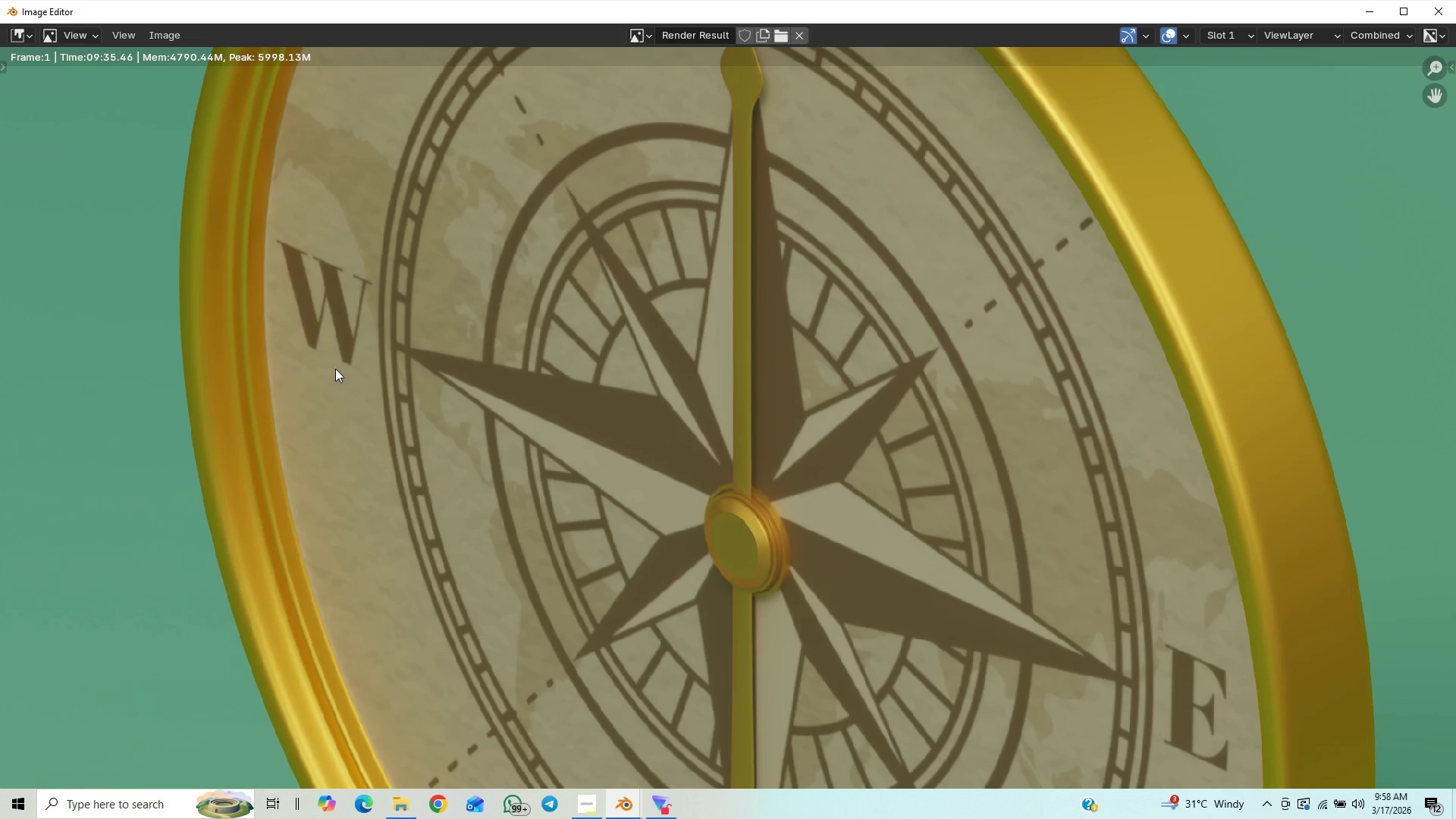 
scroll: coordinate [336, 369], scroll_direction: down, amount: 5.0
 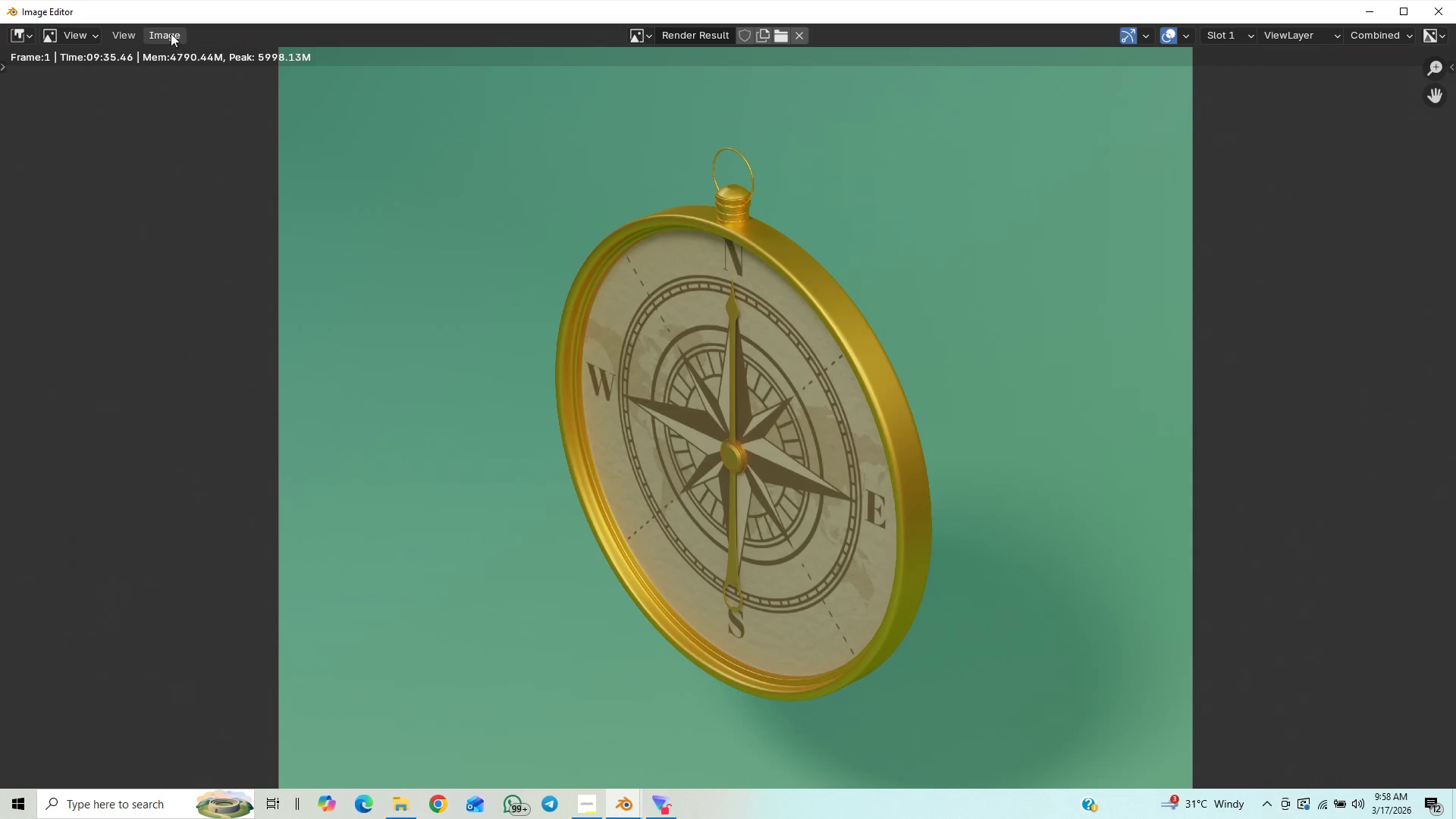 
left_click([171, 33])
 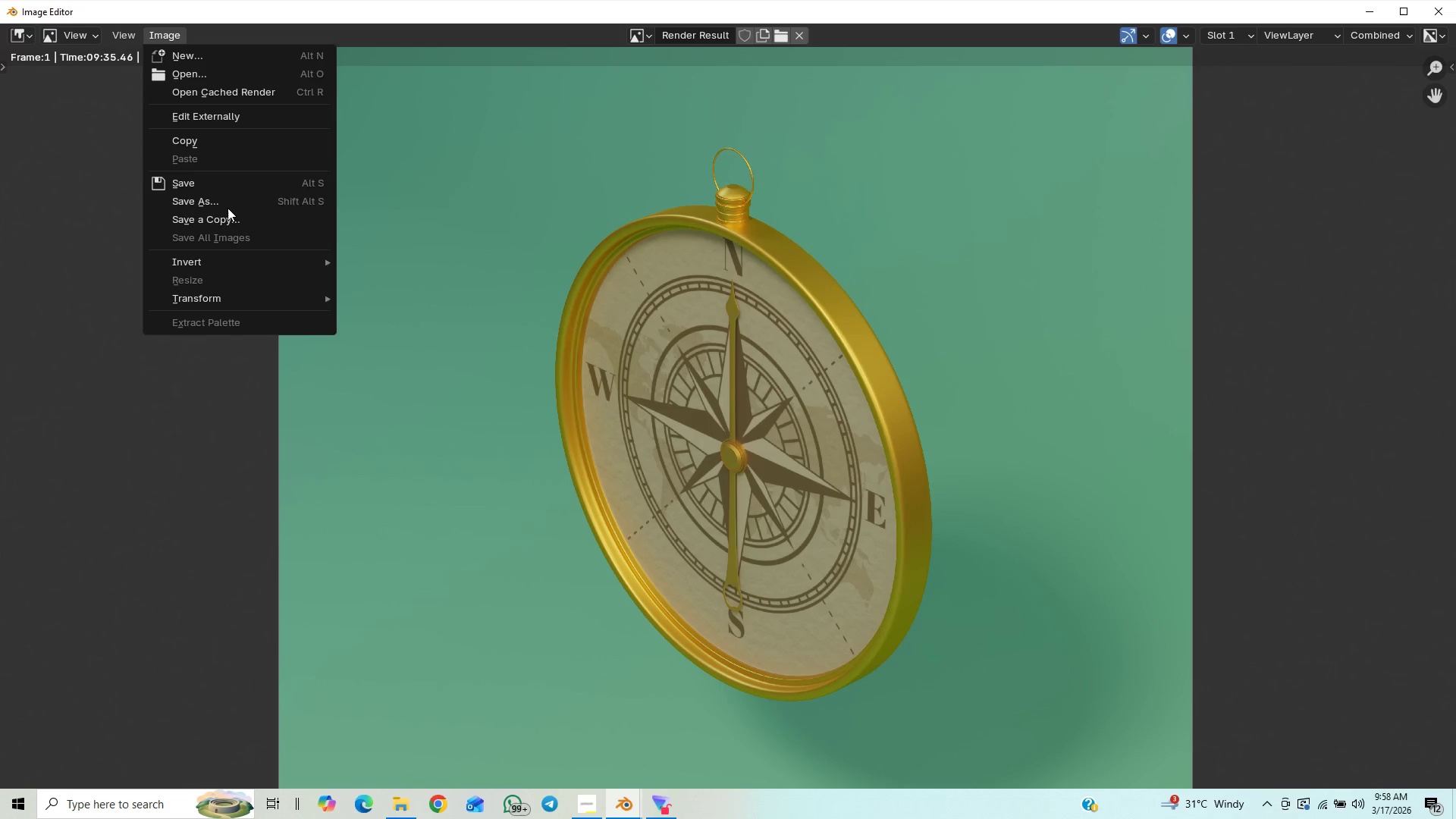 
left_click([227, 208])
 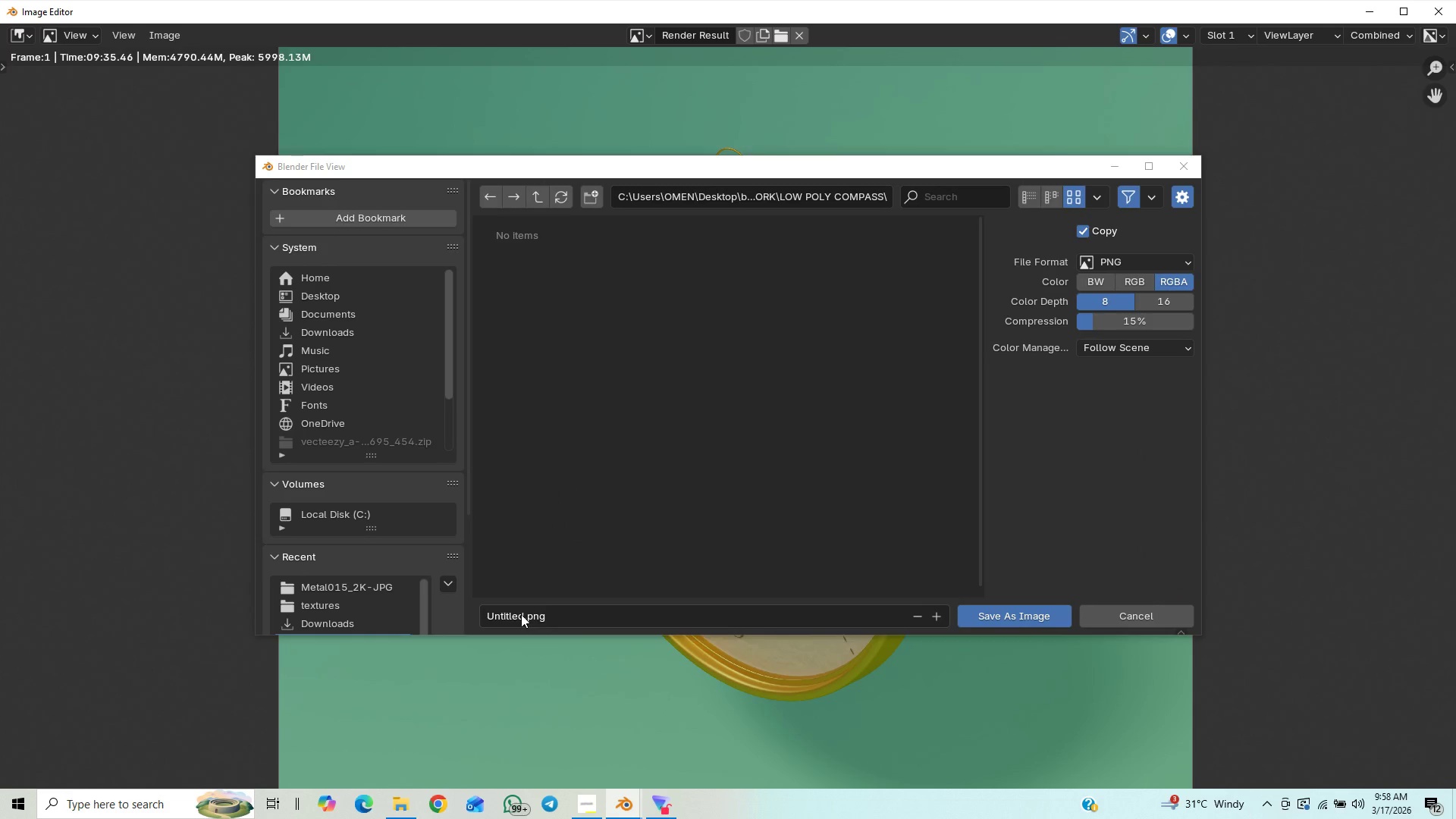 
double_click([521, 614])
 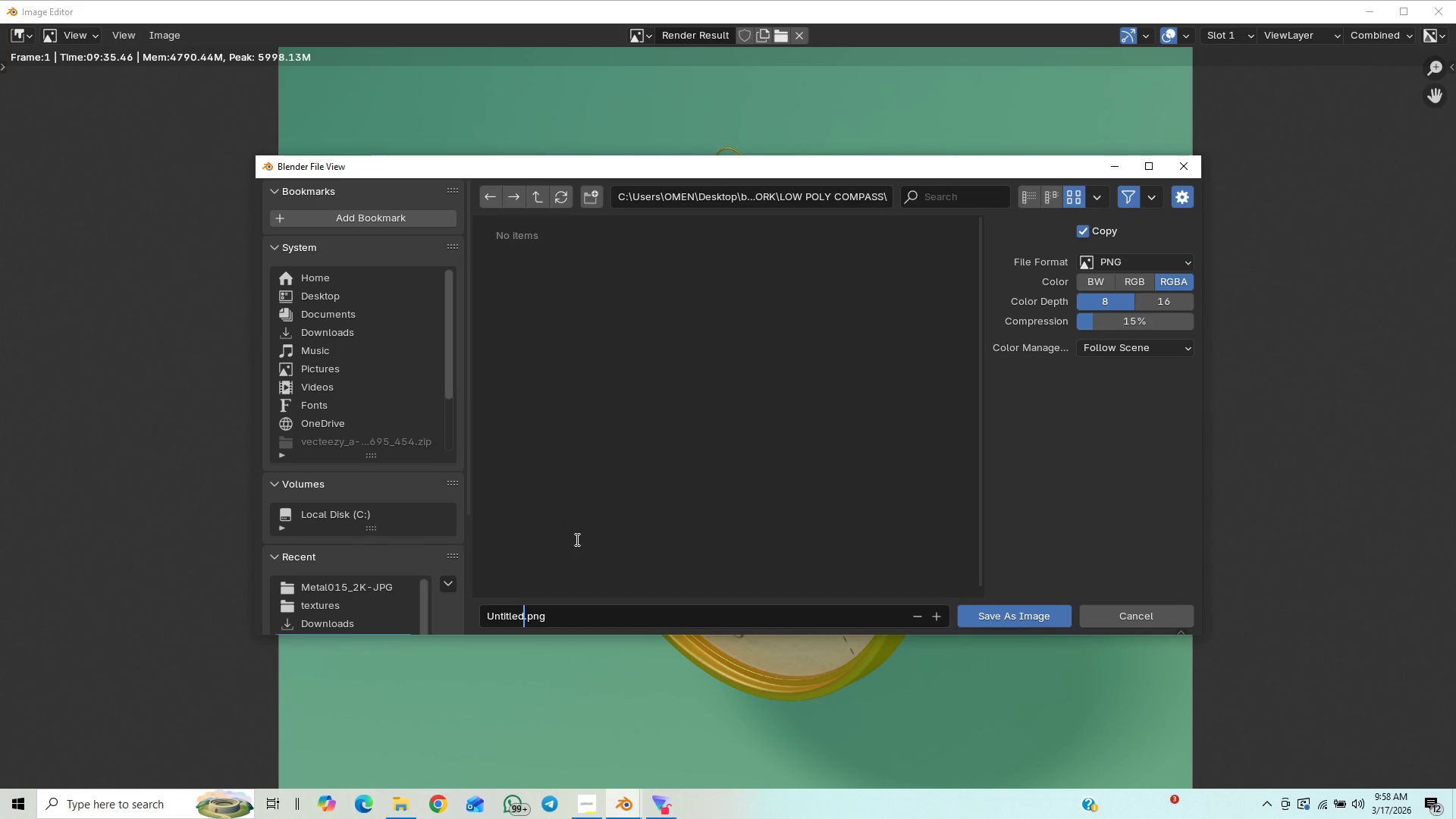 
hold_key(key=Backspace, duration=0.92)
 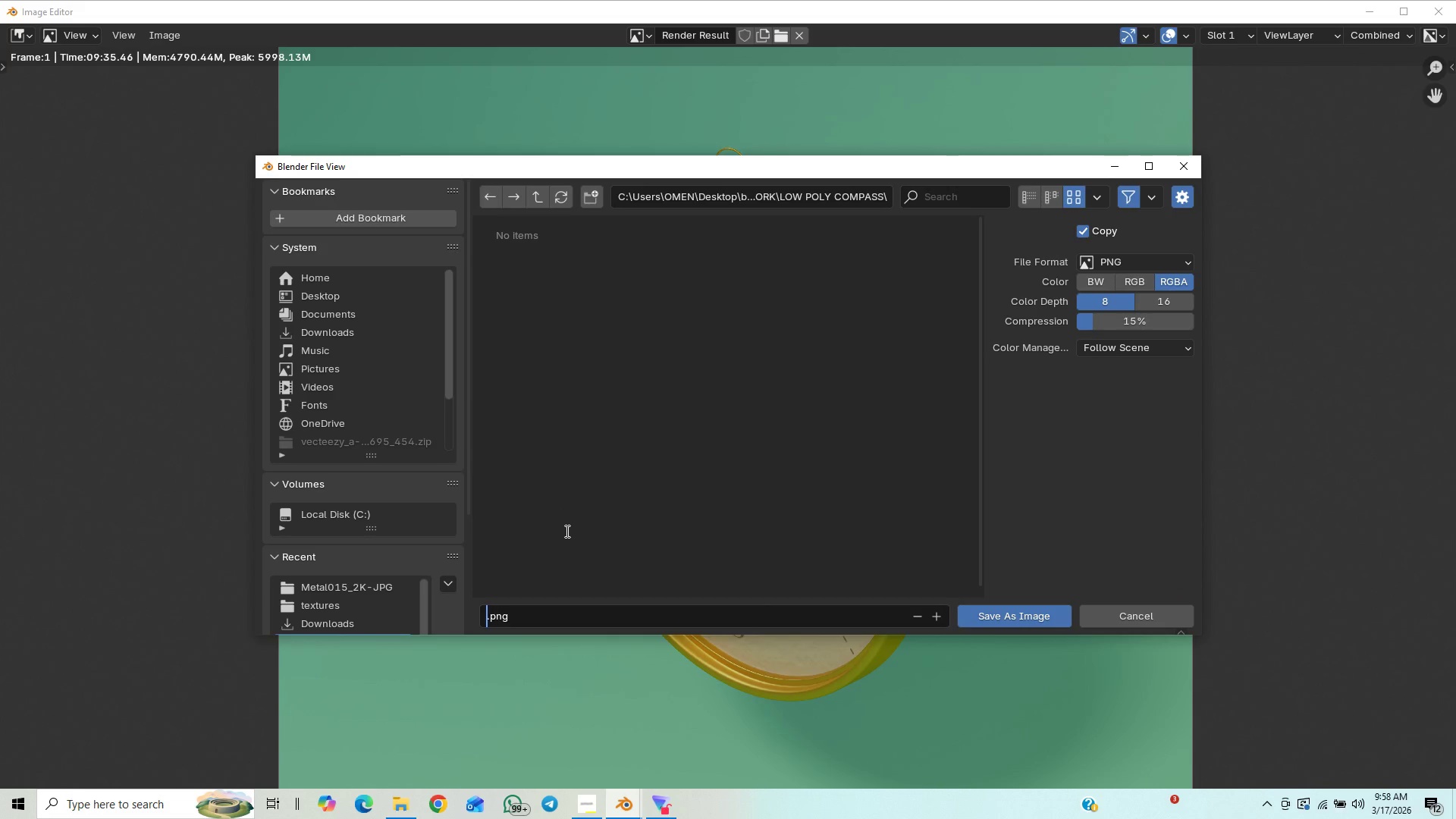 
key(Control+V)
 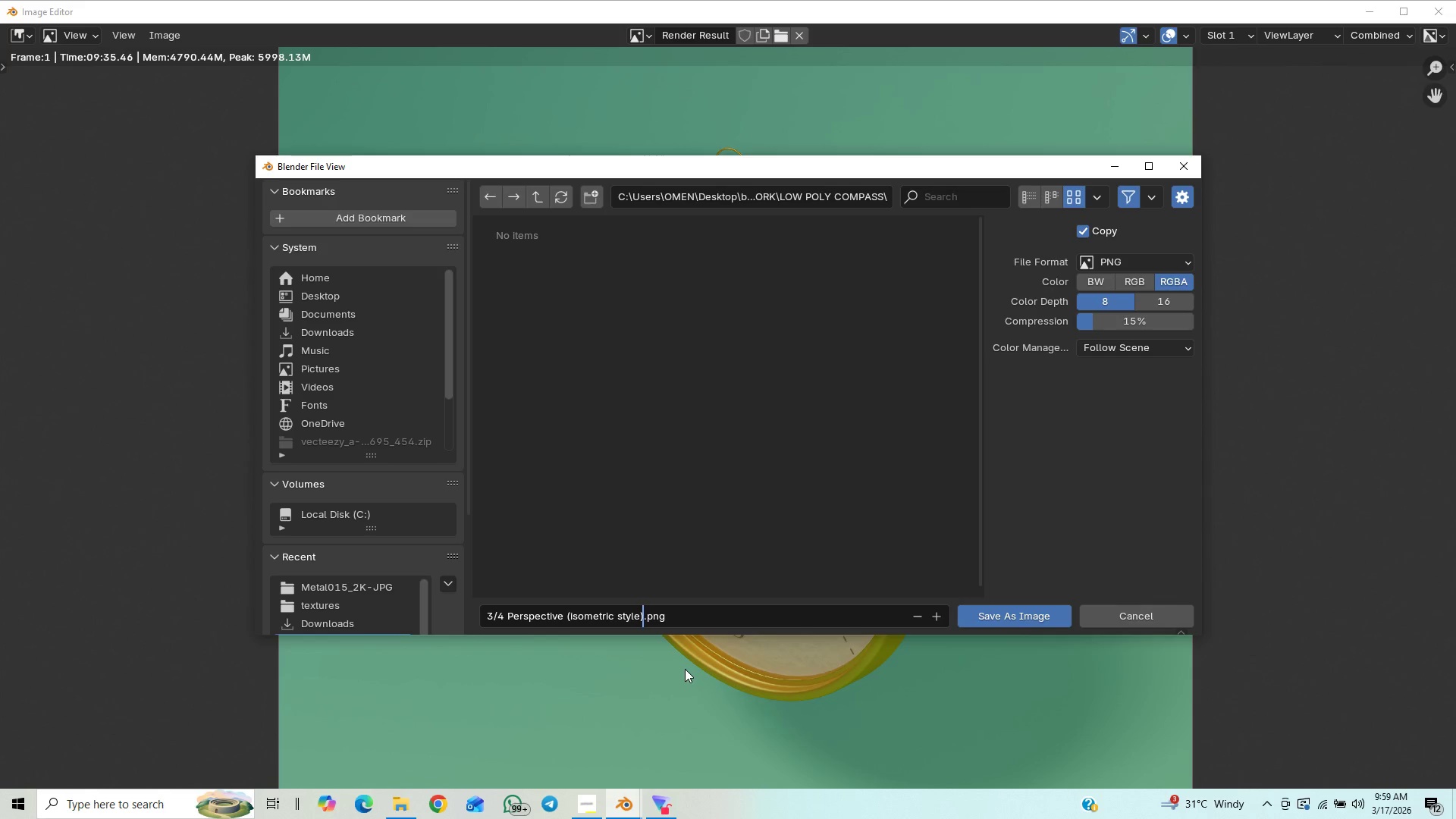 
wait(13.08)
 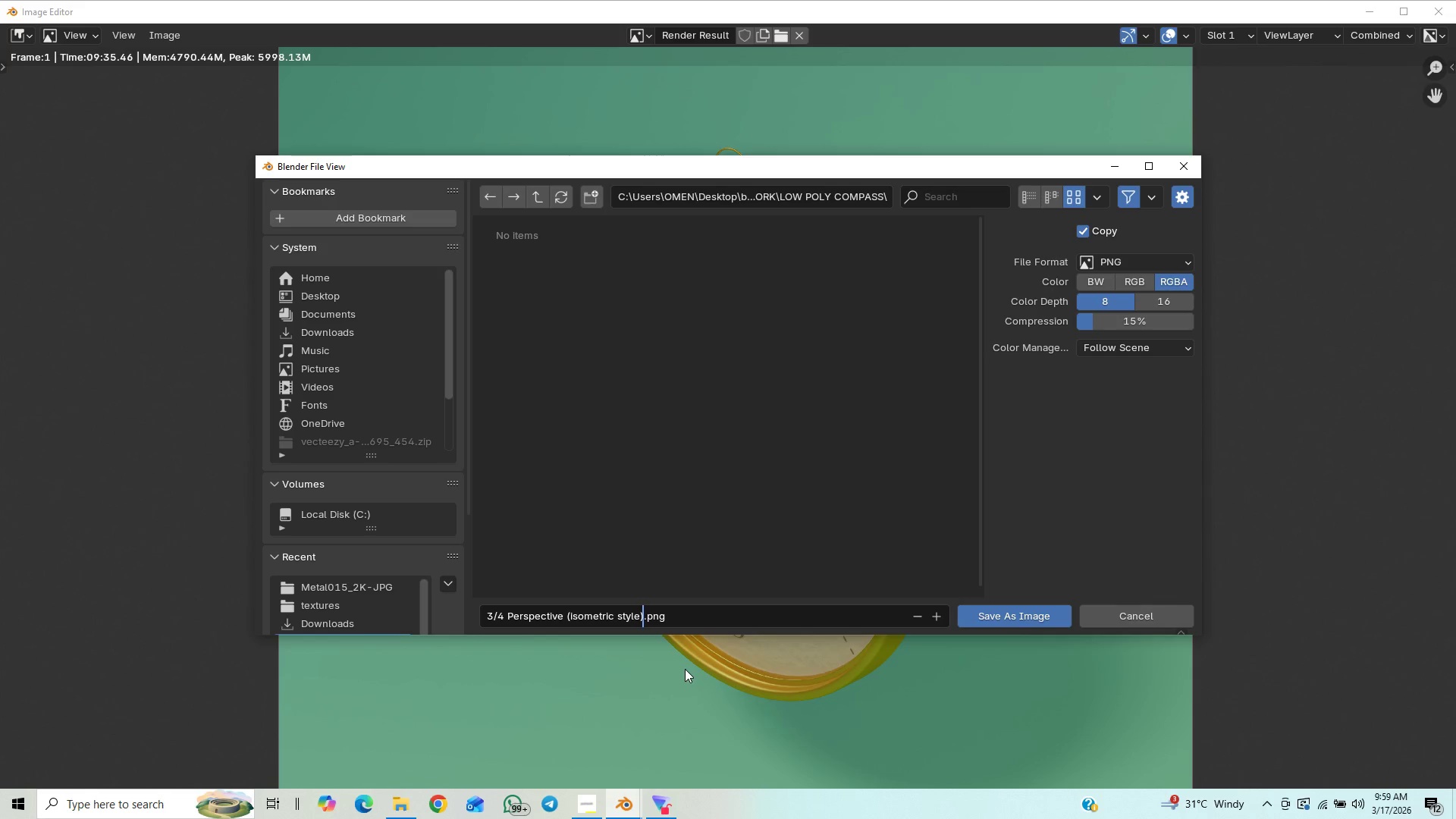 
left_click([996, 617])
 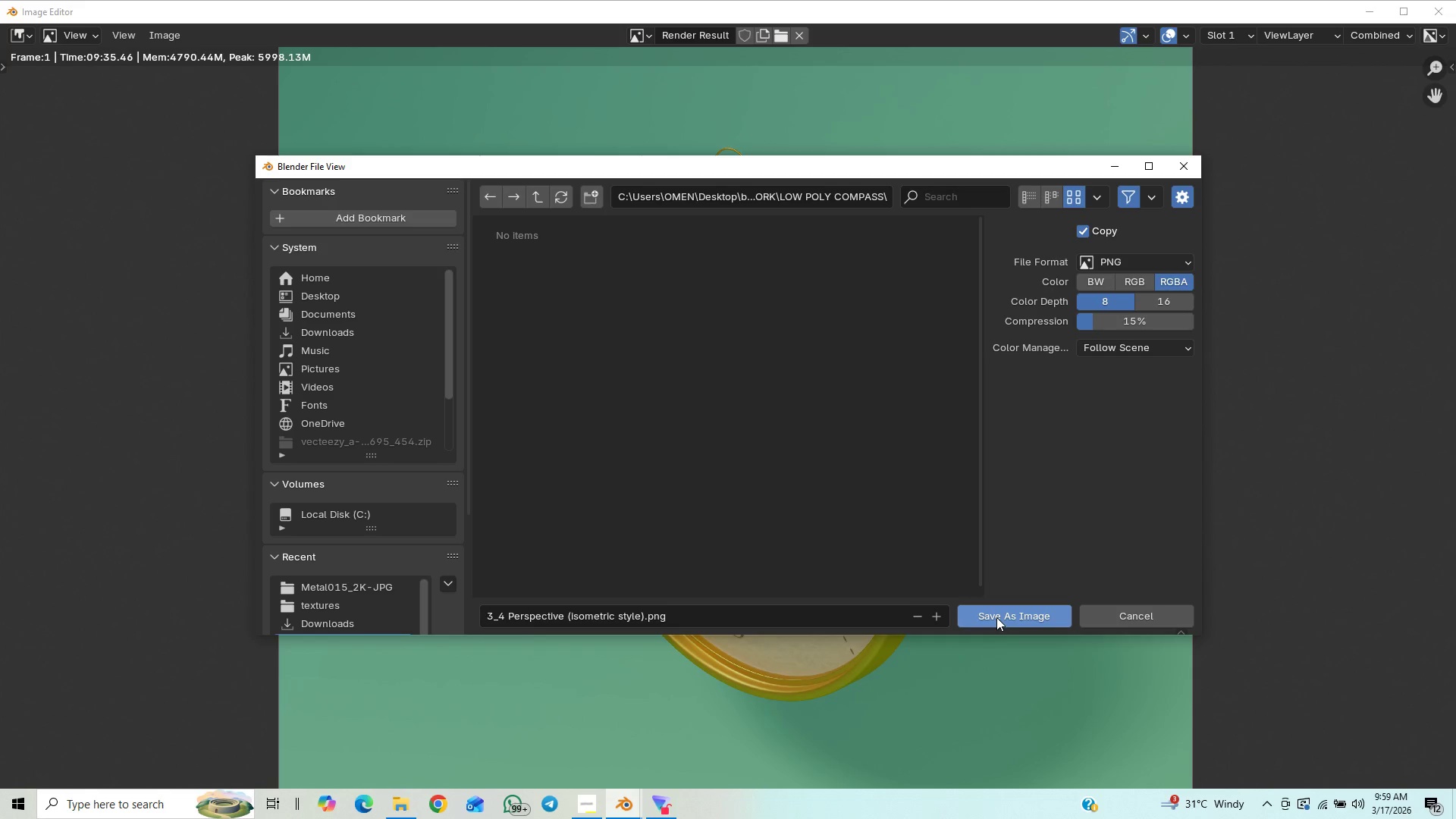 
wait(7.3)
 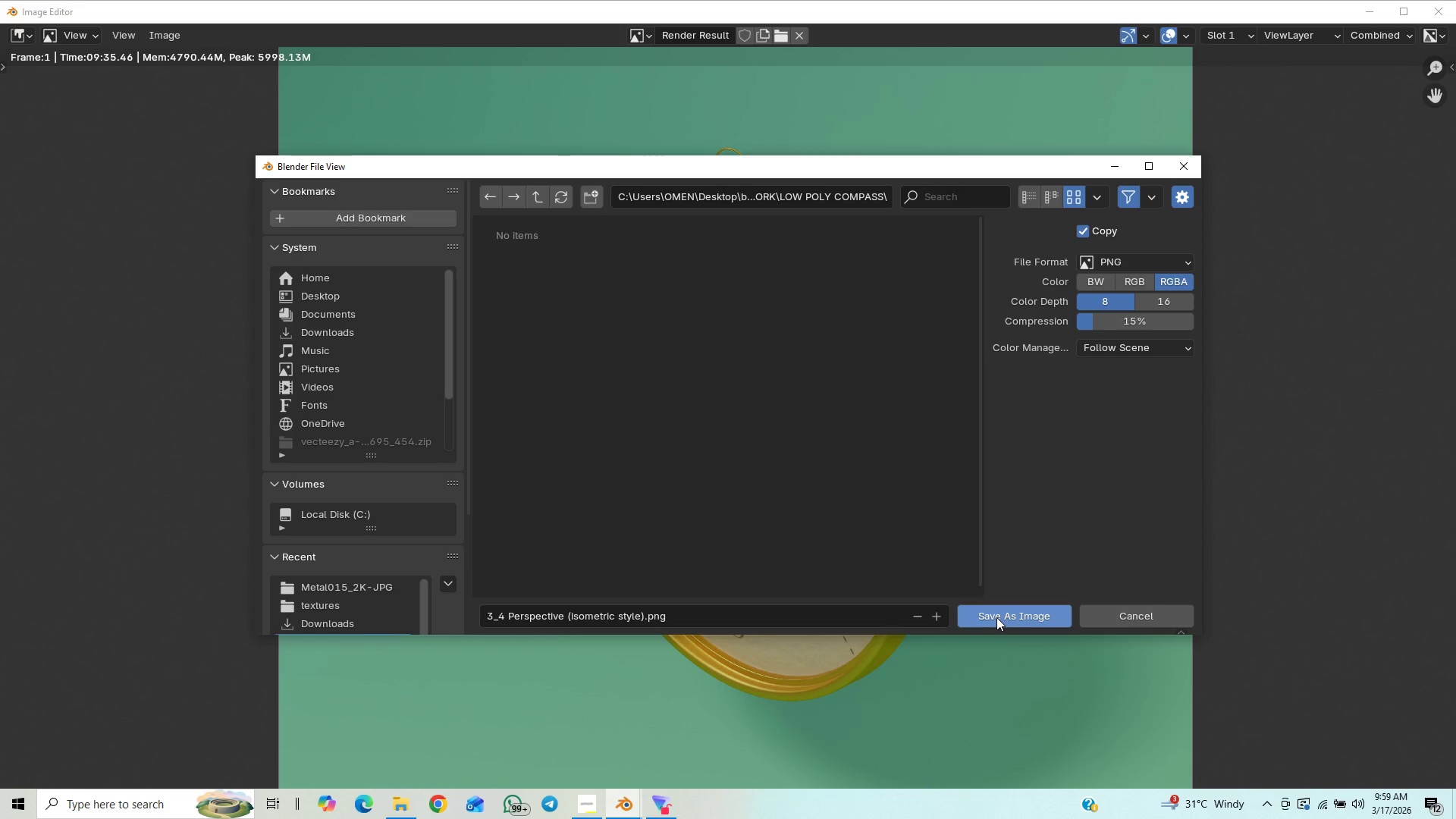 
left_click([996, 617])
 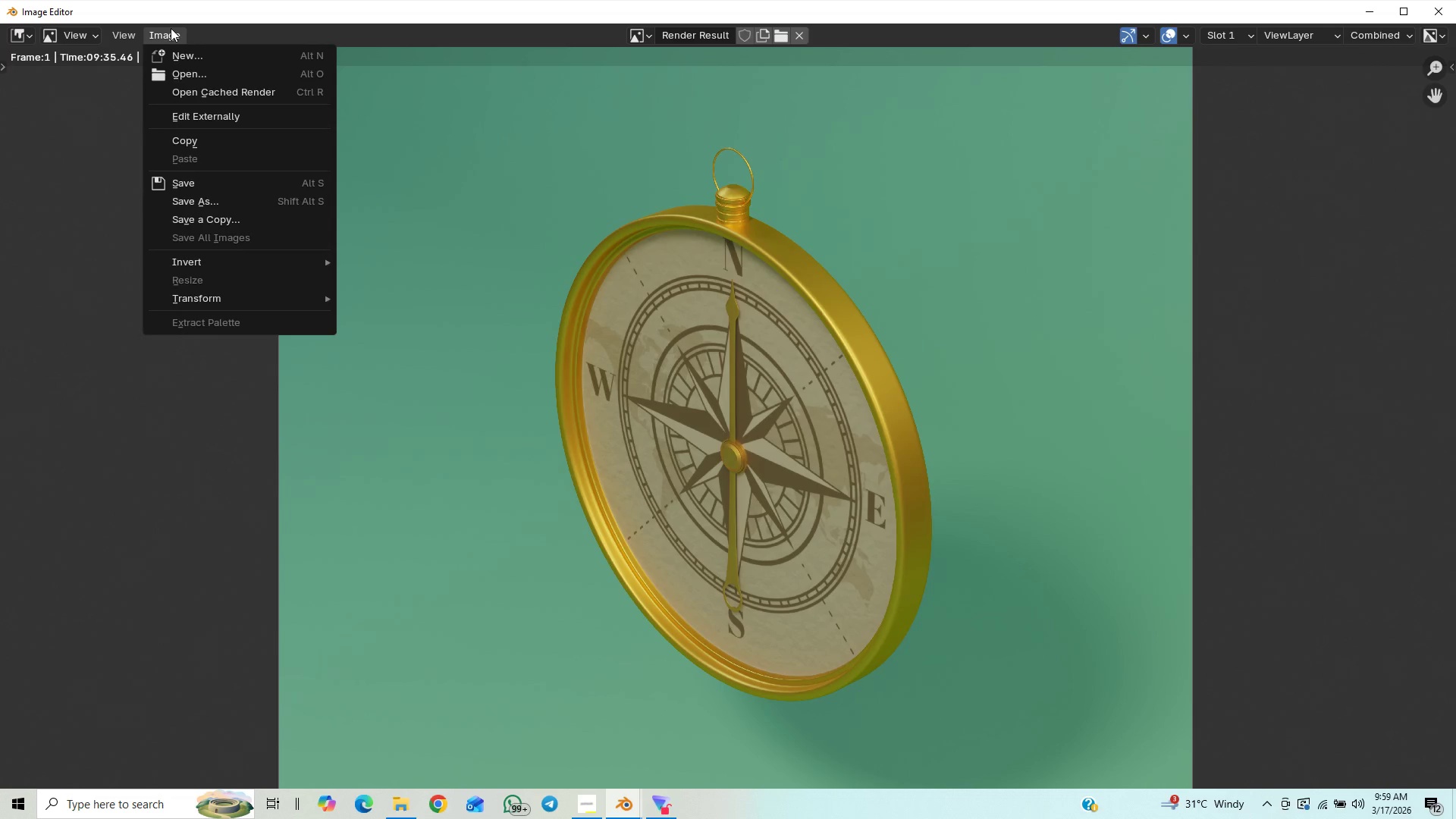 
left_click([218, 206])
 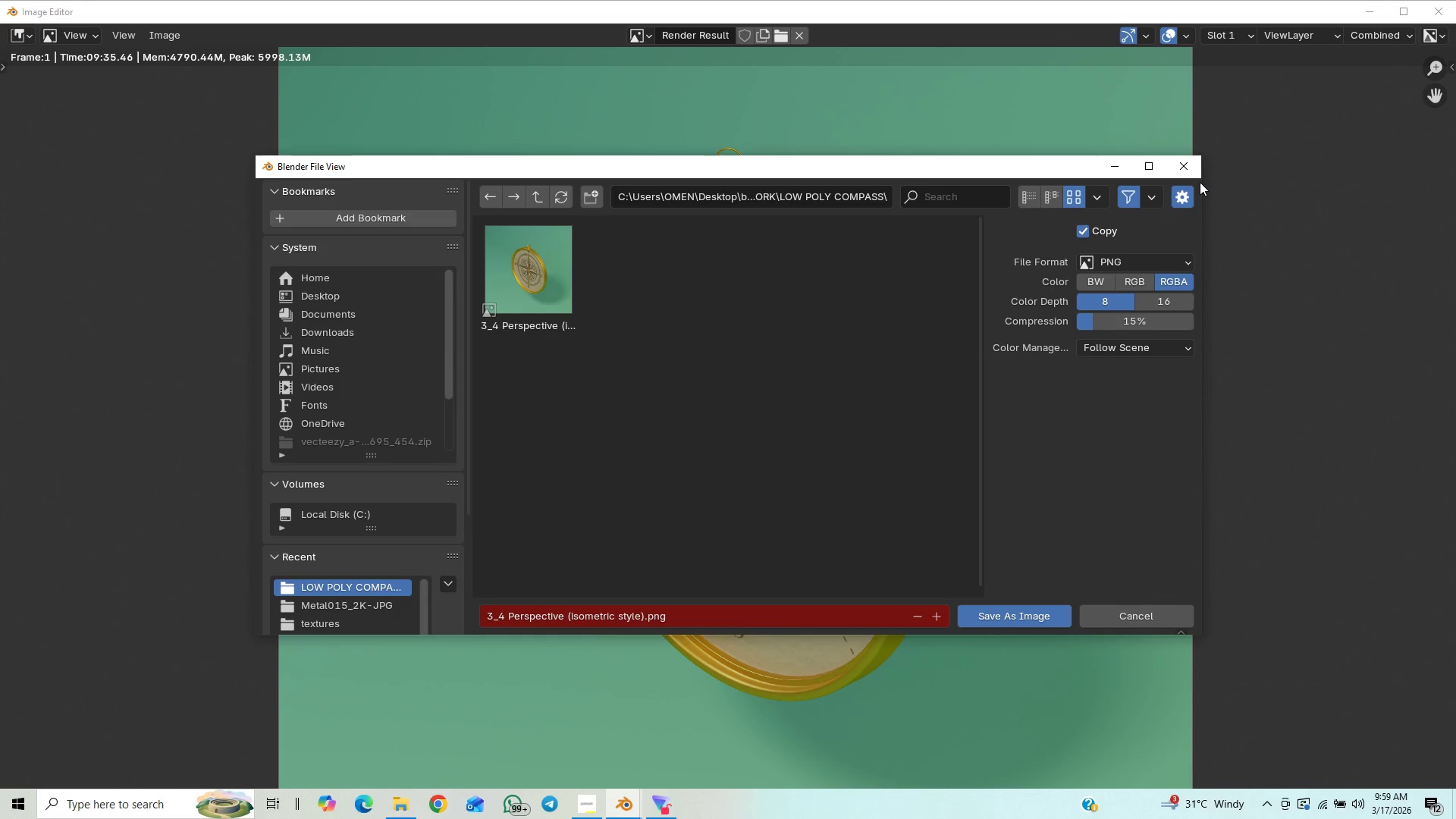 
left_click([1185, 165])
 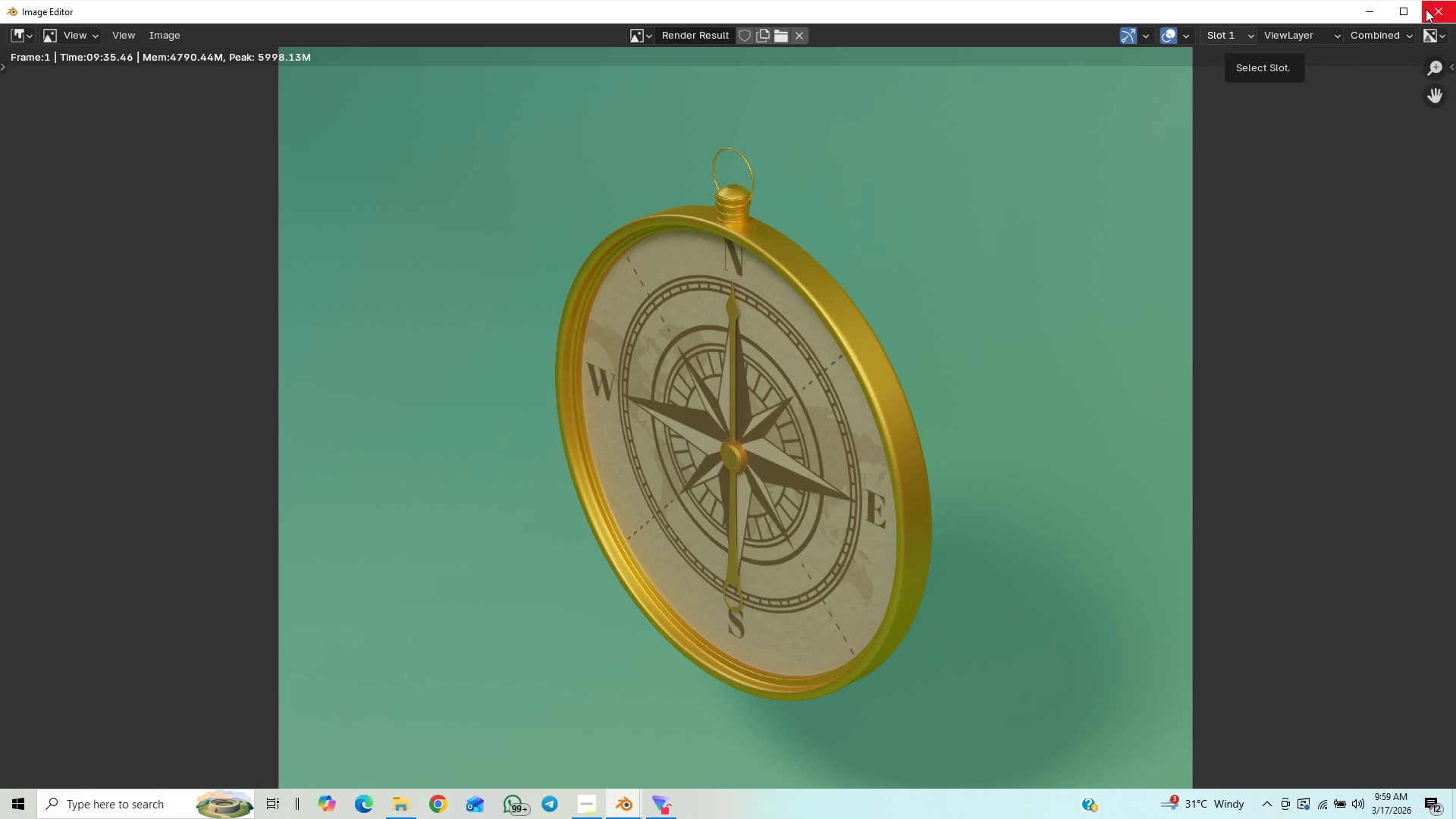 
left_click([1426, 9])
 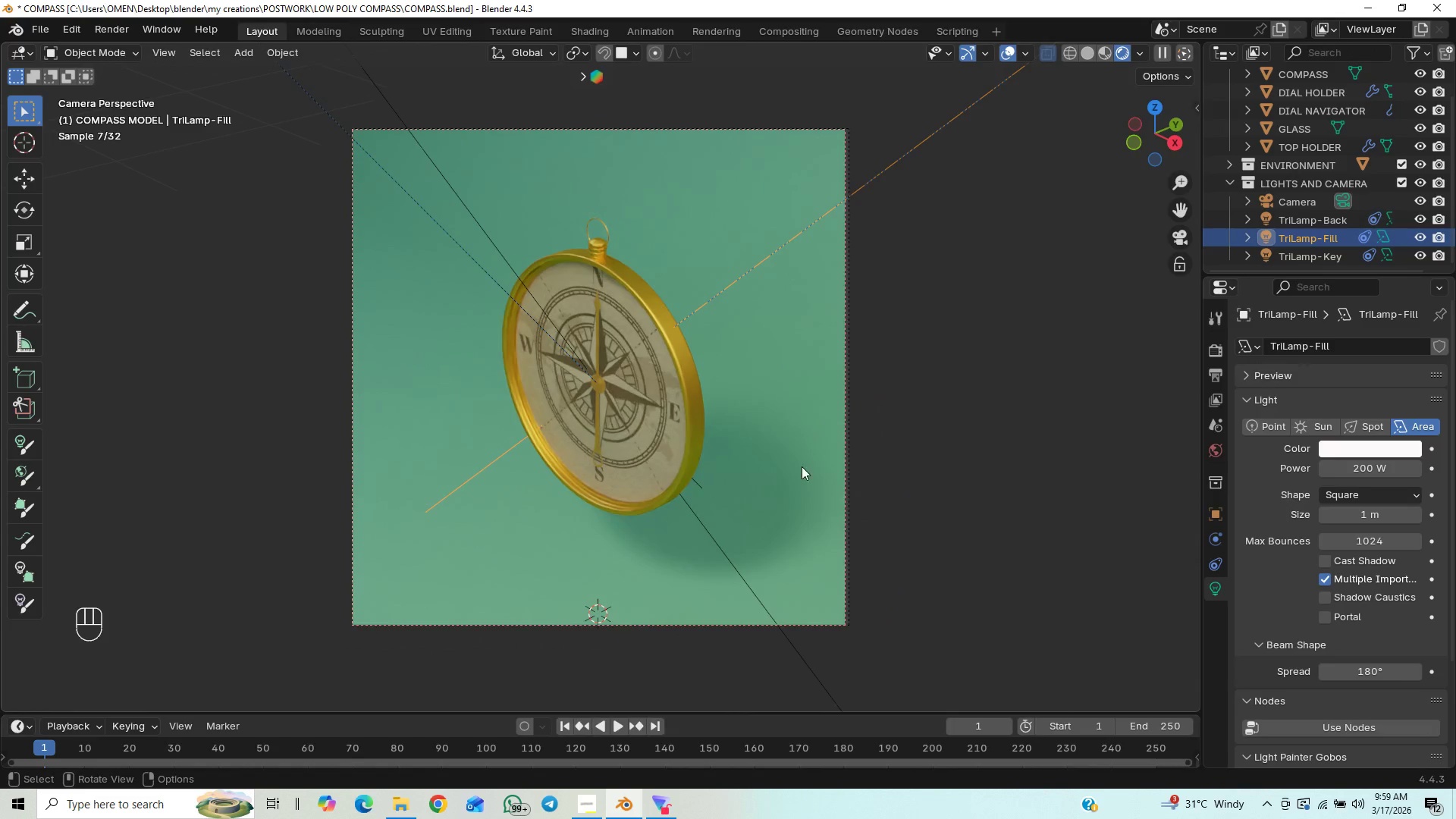 
scroll: coordinate [799, 453], scroll_direction: down, amount: 9.0
 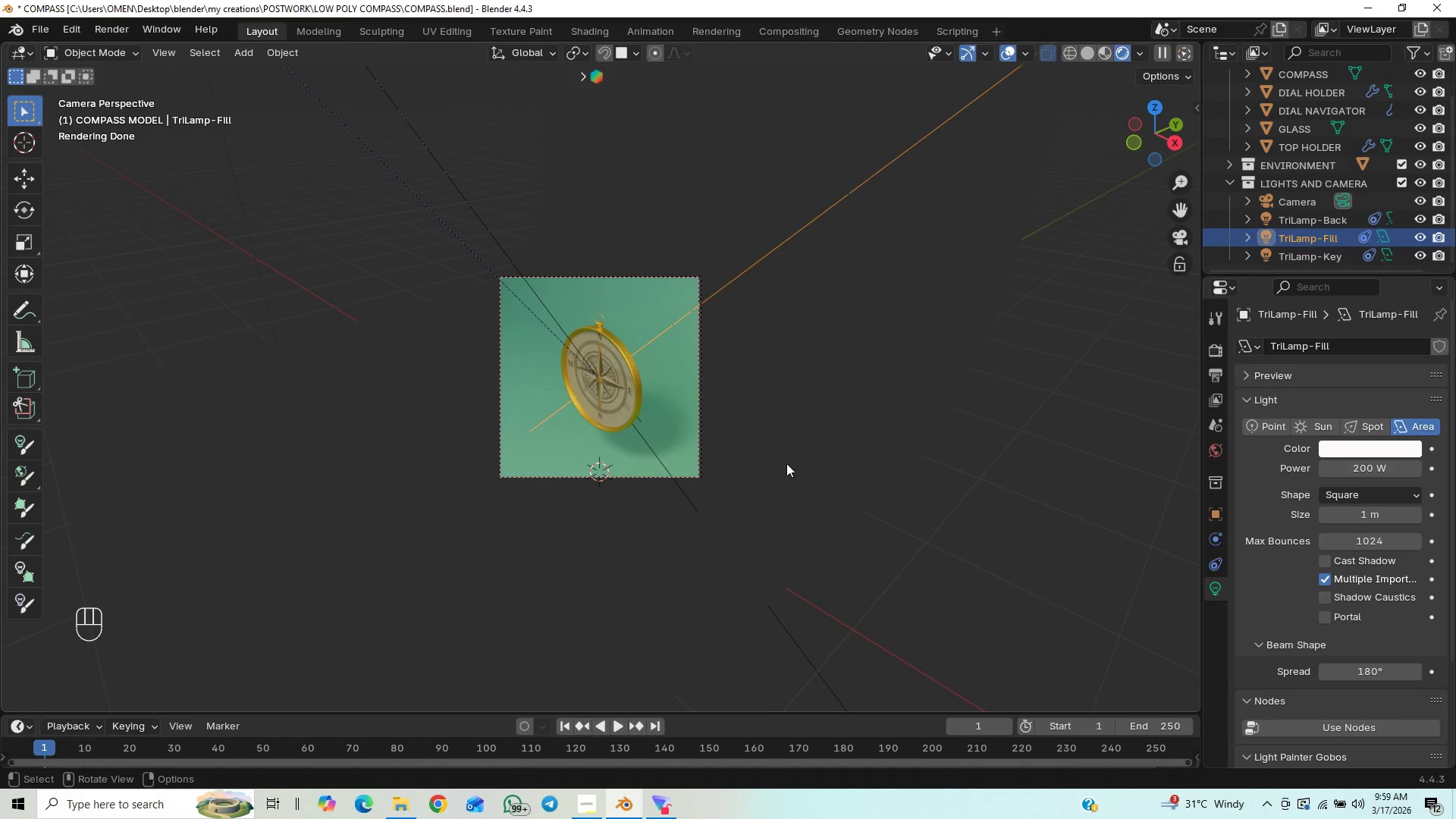 
key(Numpad1)
 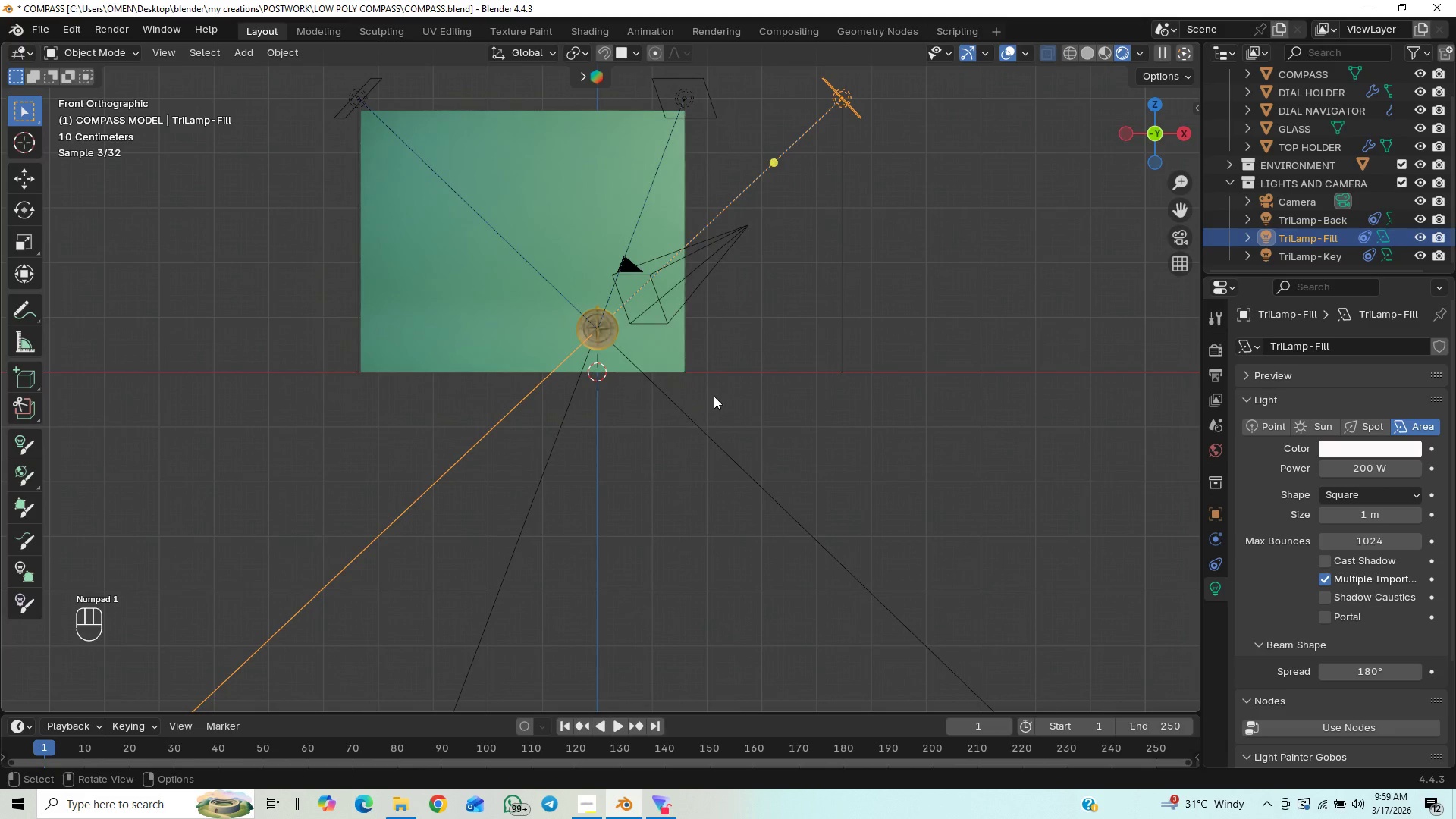 
left_click([626, 190])
 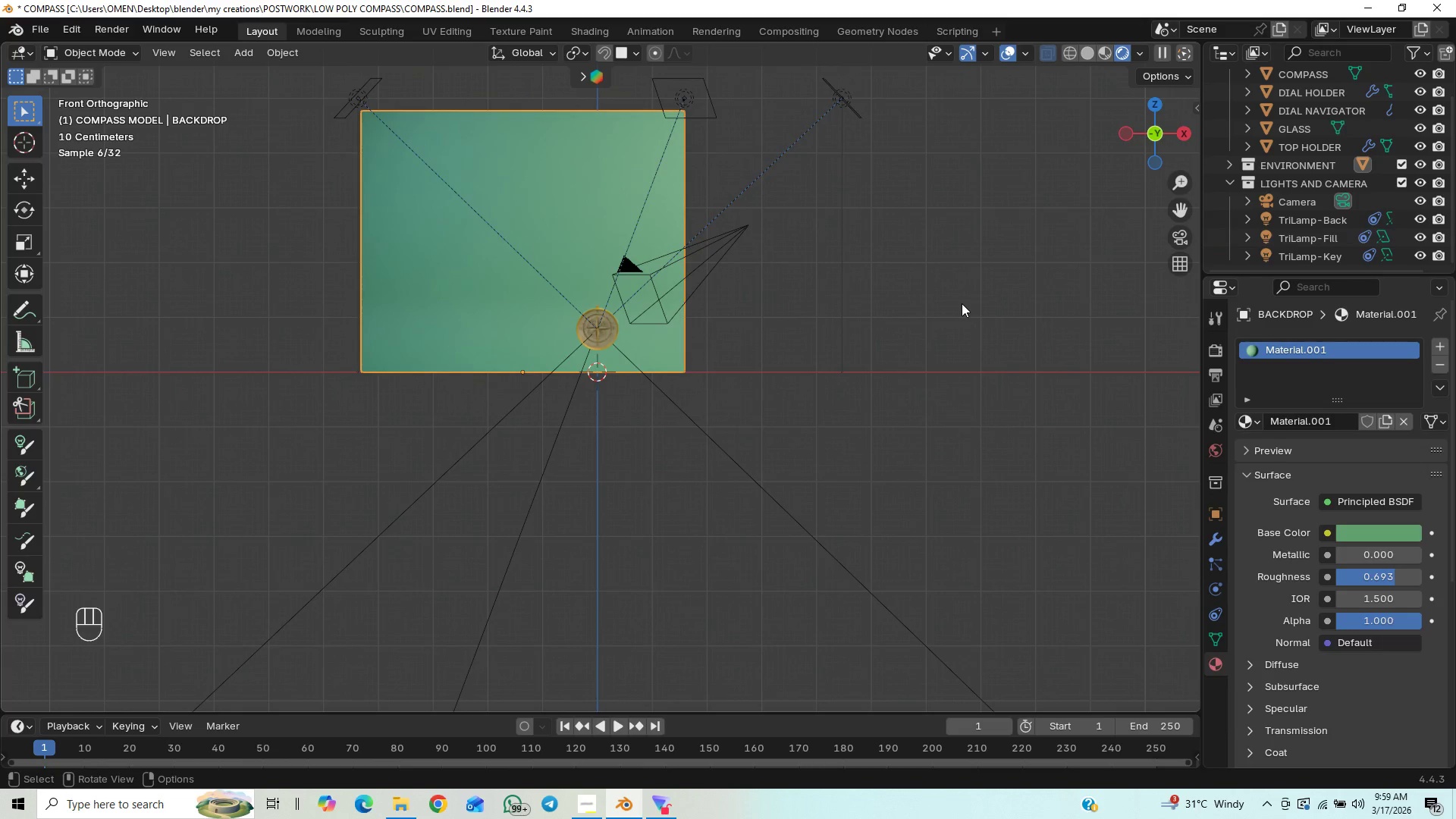 
key(N)
 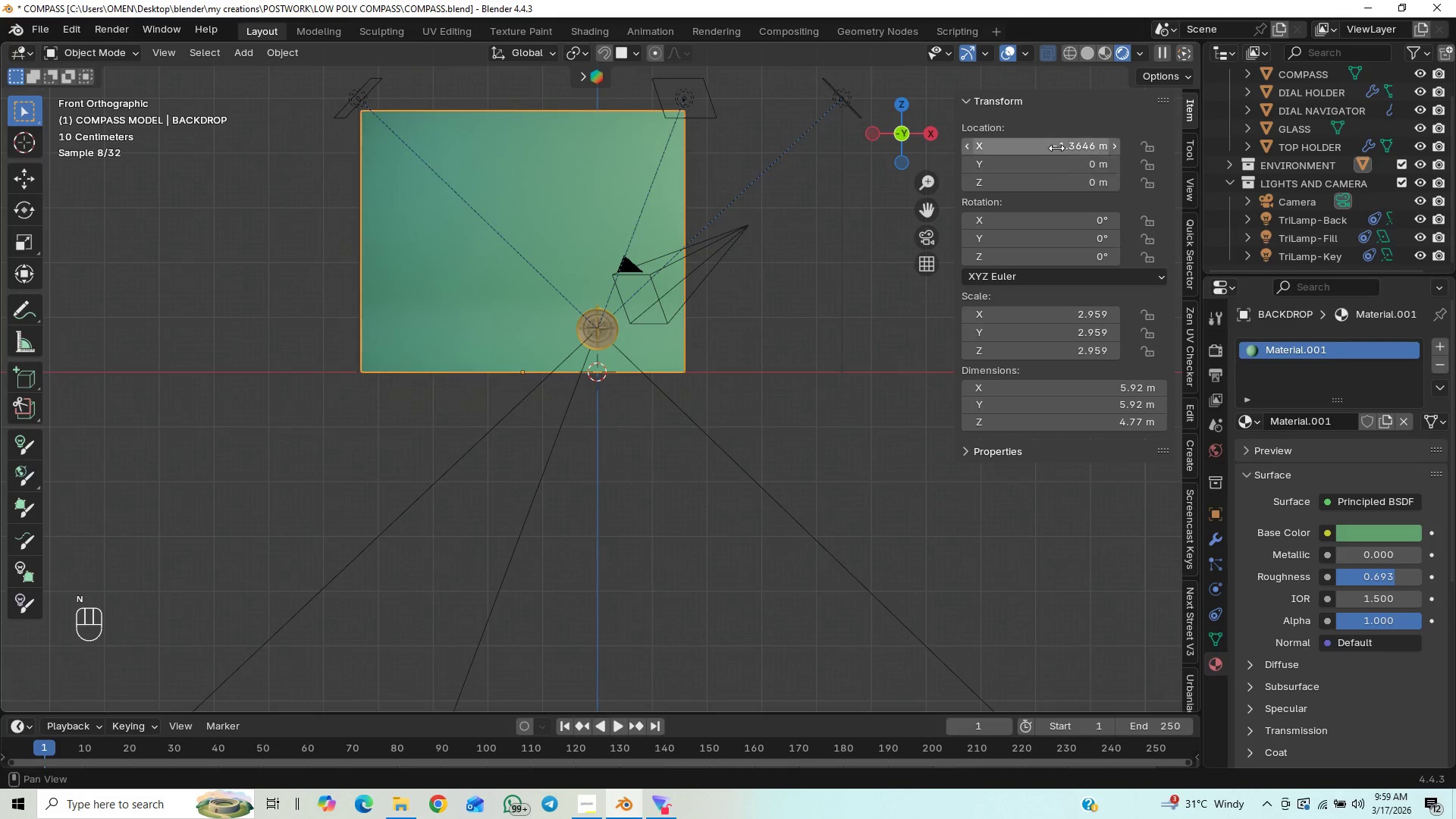 
left_click([1056, 147])
 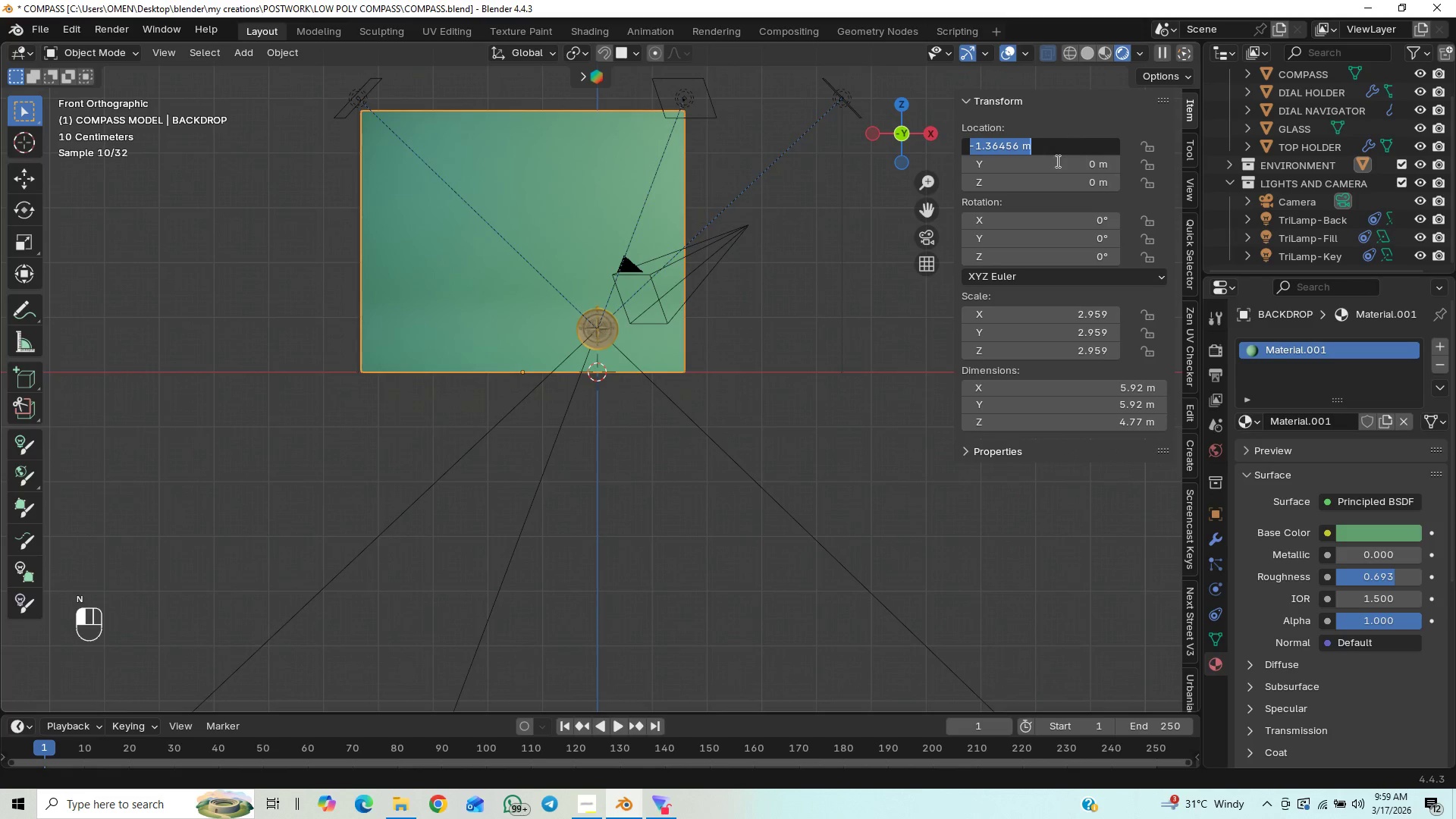 
key(0)
 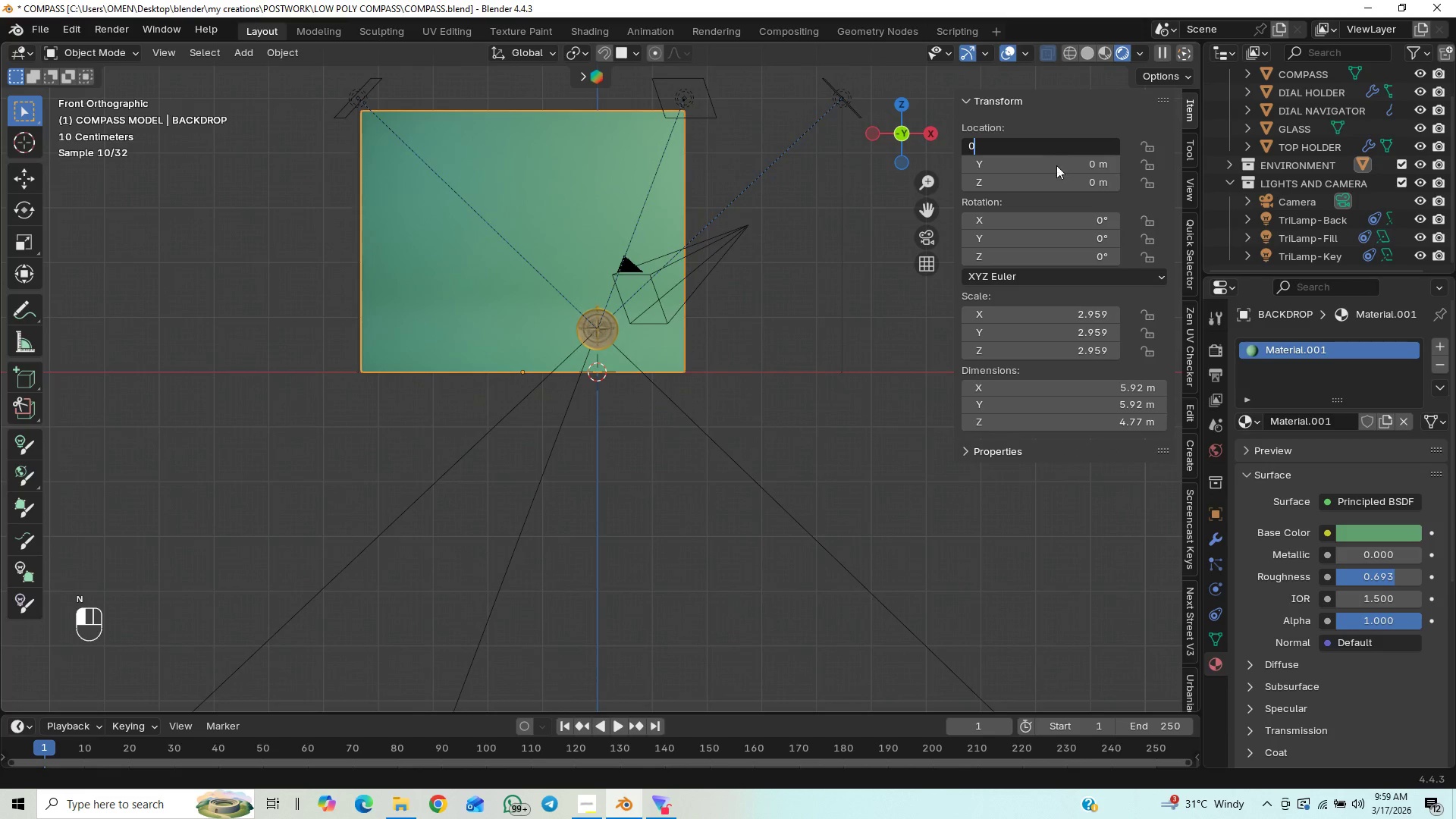 
key(Enter)
 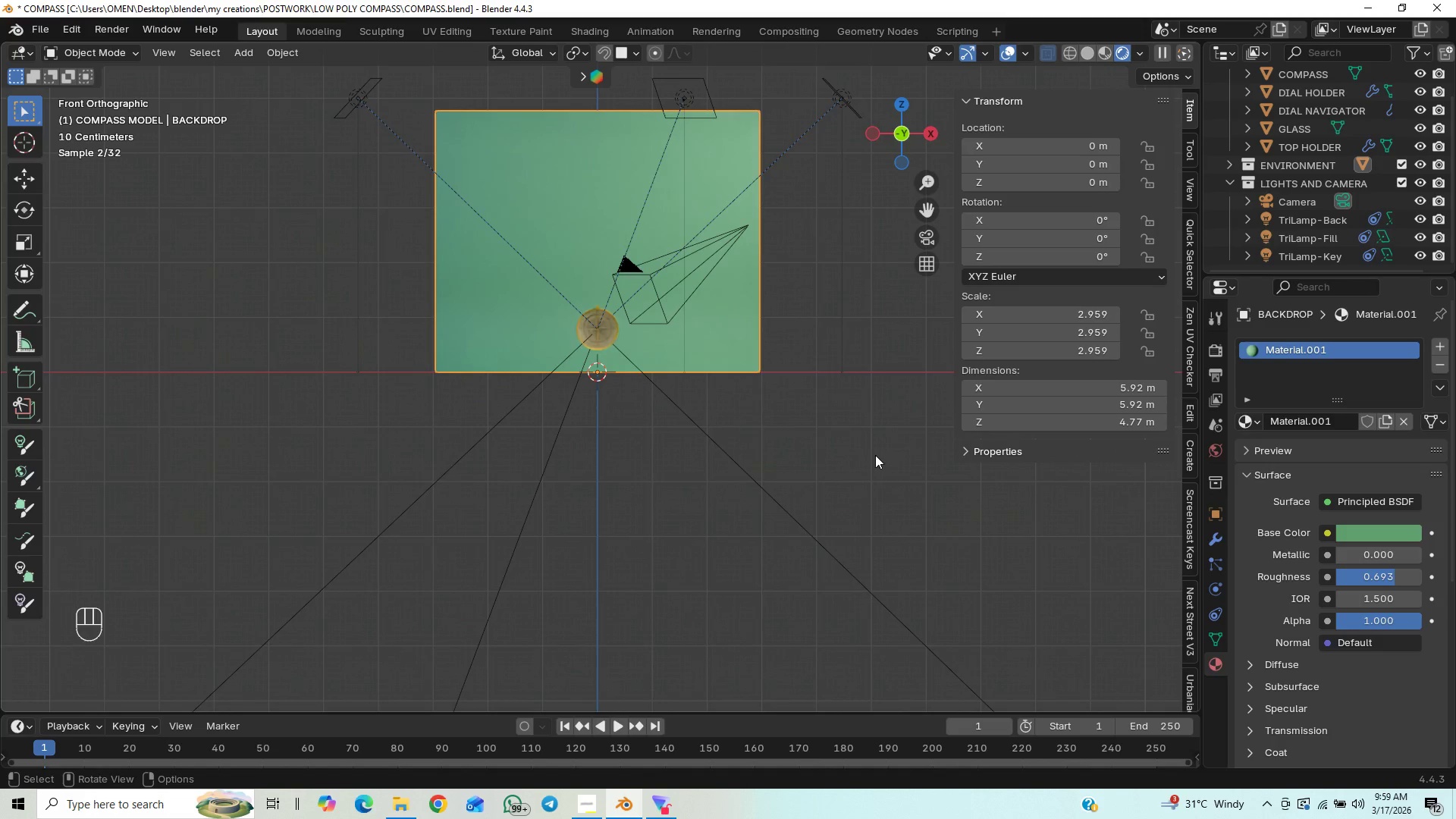 
key(N)
 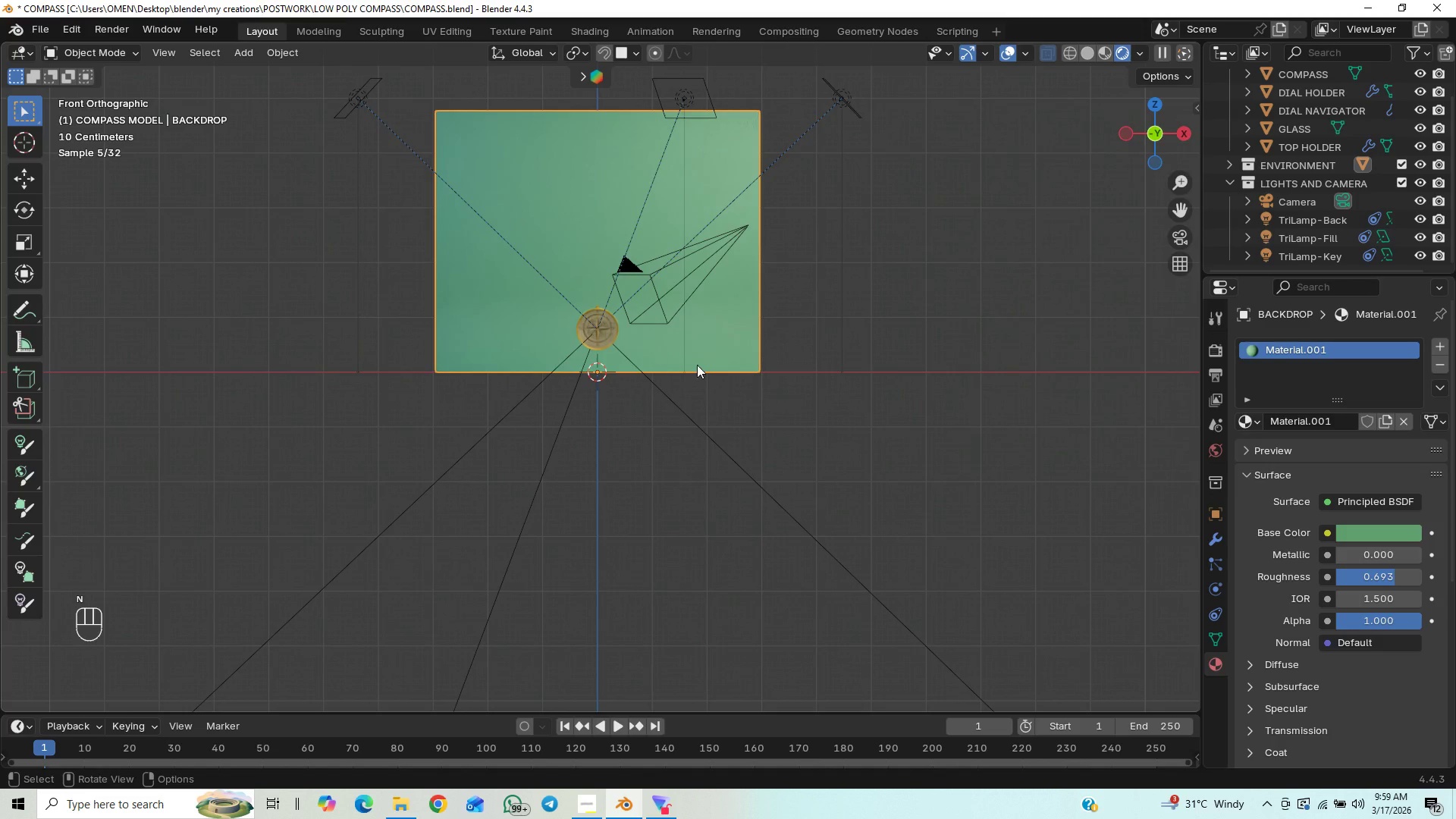 
key(Alt+Control+Numpad0)
 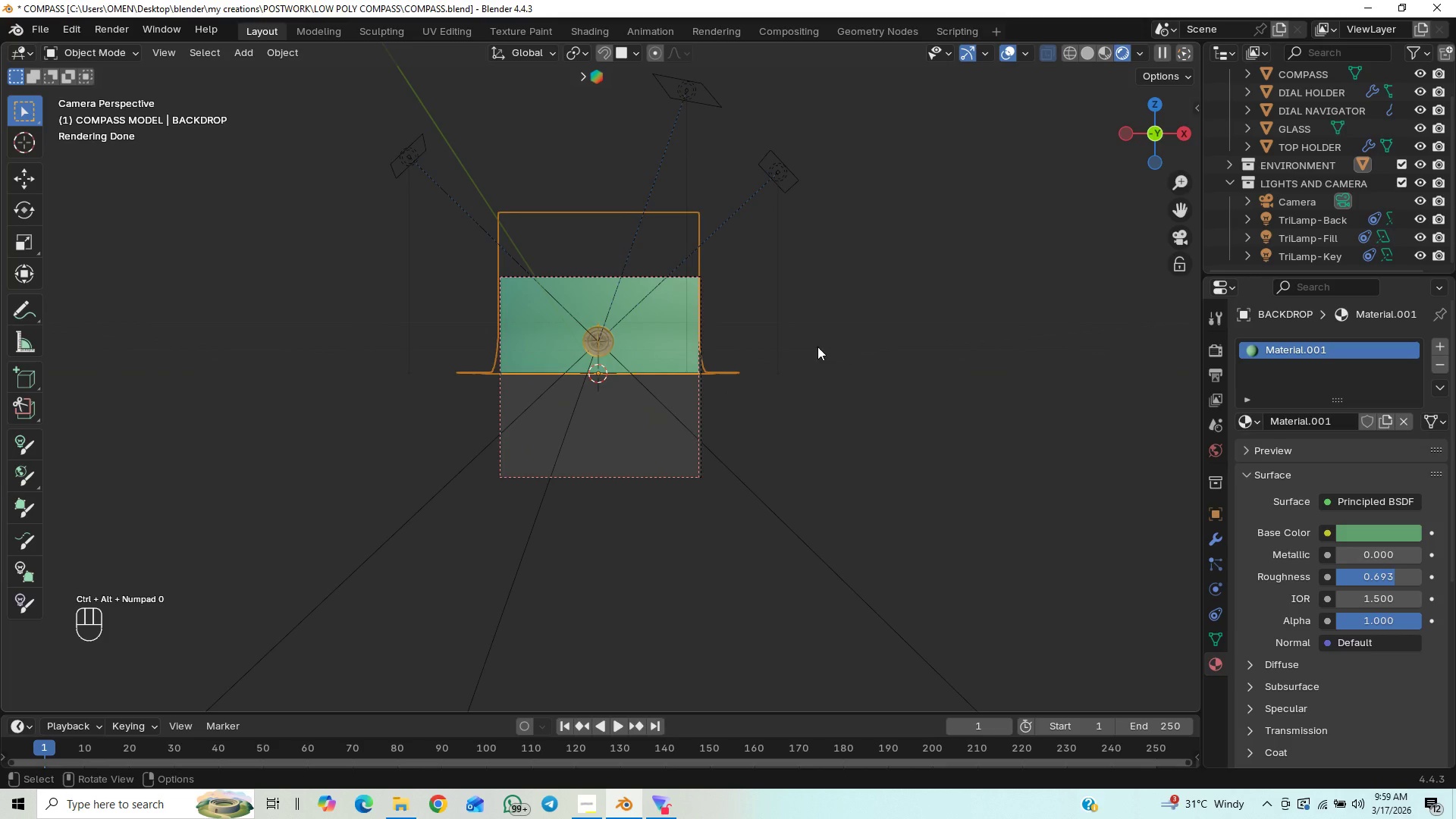 
key(G)
 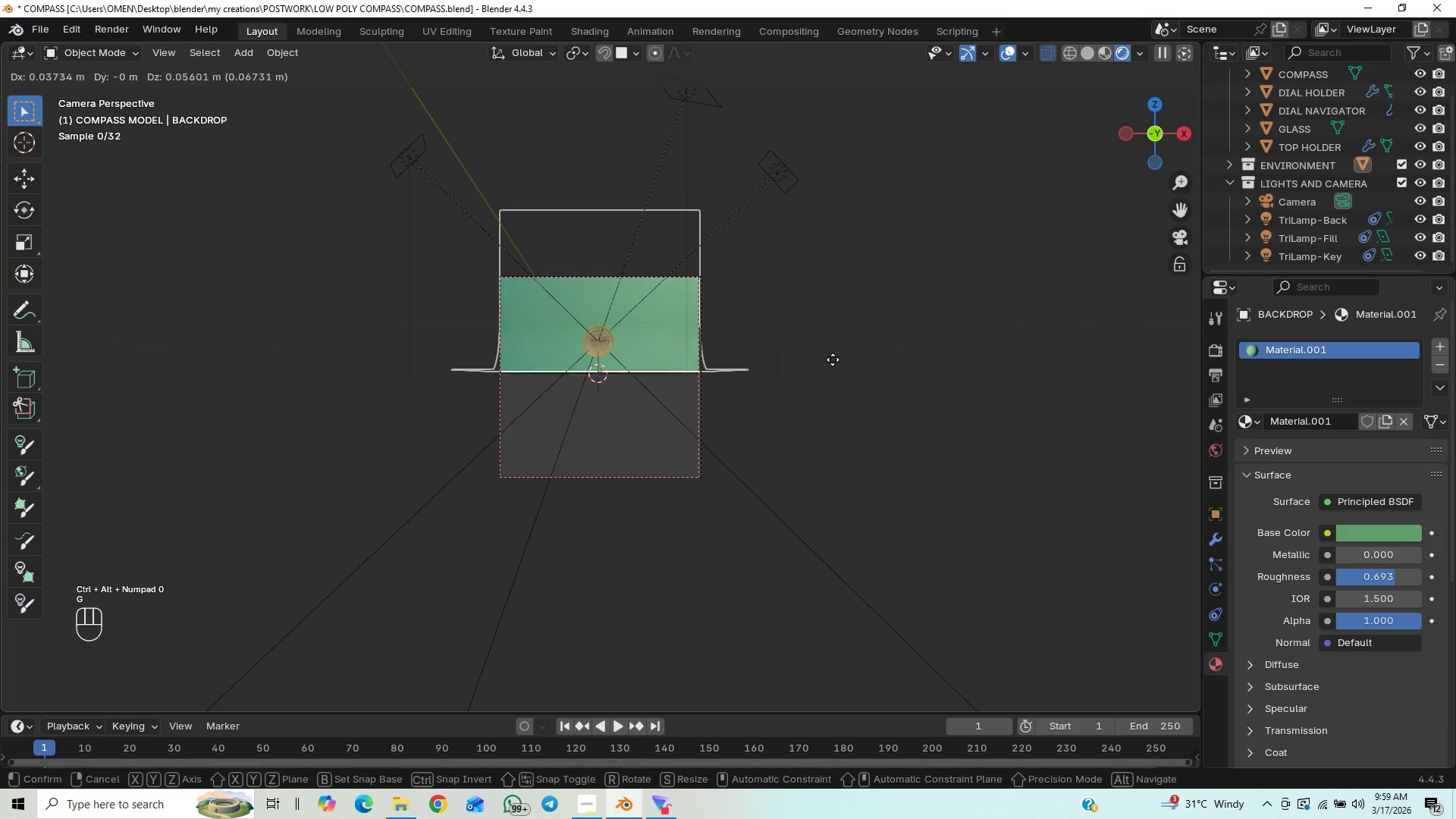 
middle_click([833, 359])
 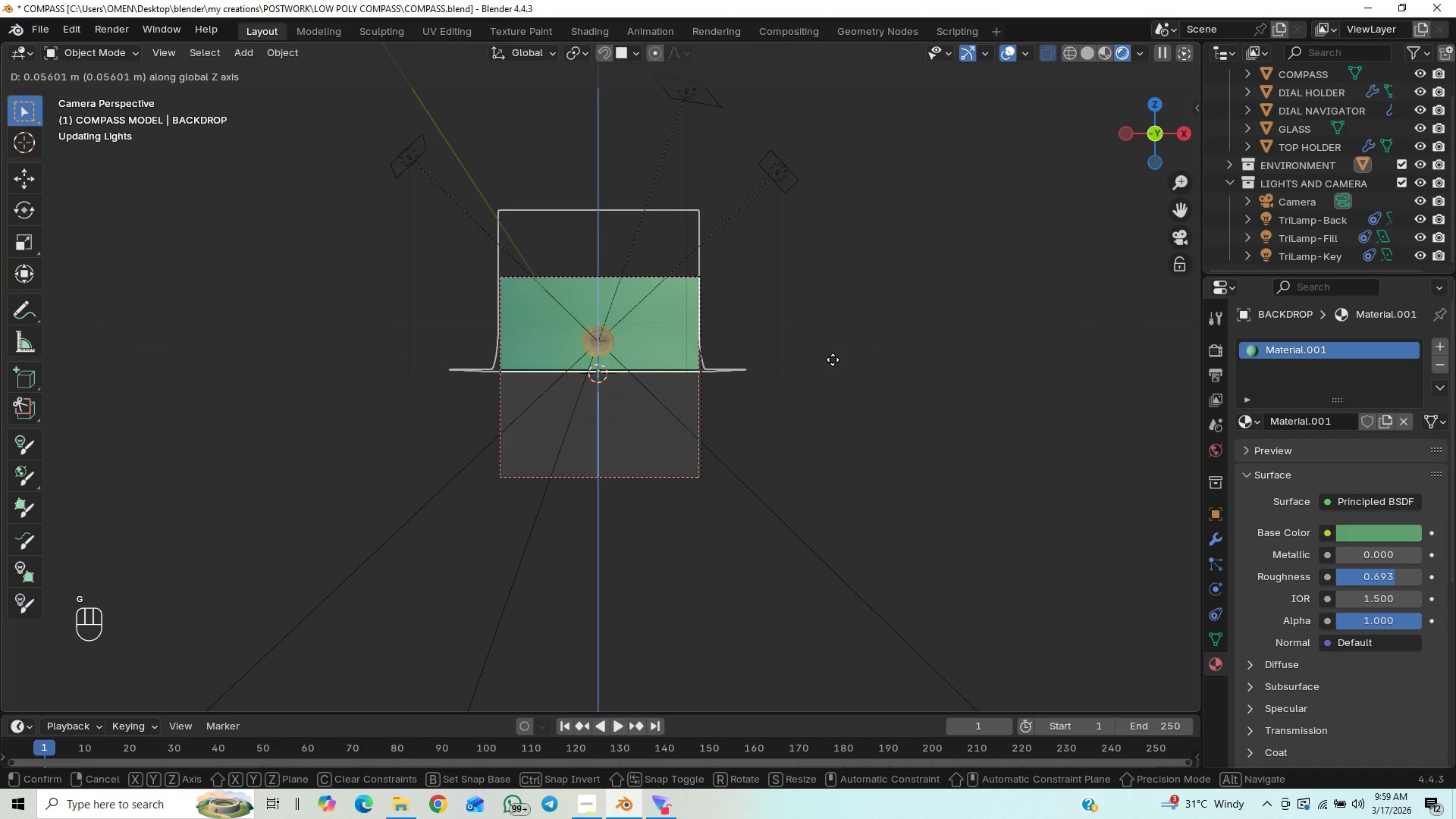 
double_click([842, 366])
 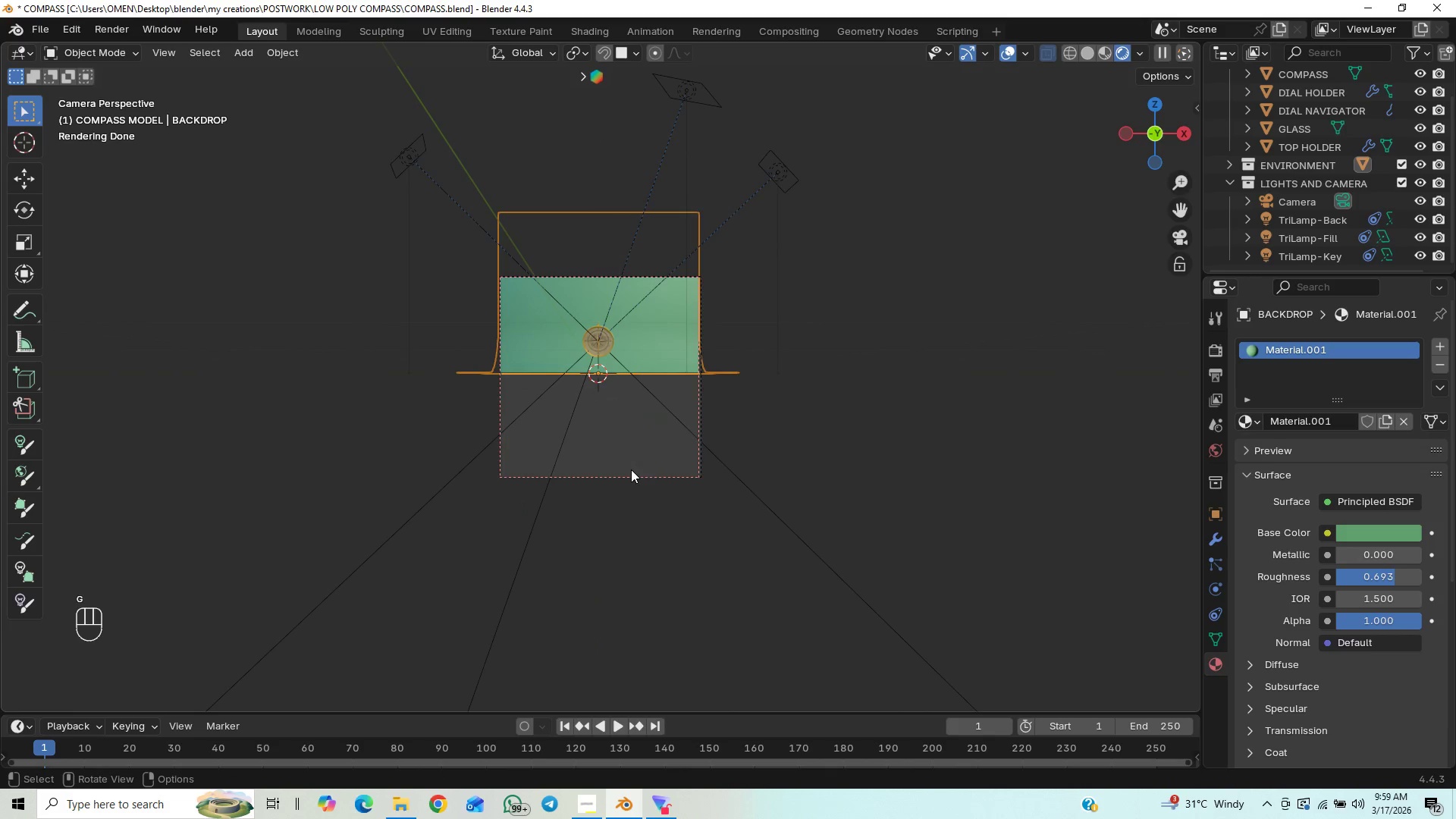 
scroll: coordinate [833, 359], scroll_direction: up, amount: 2.0
 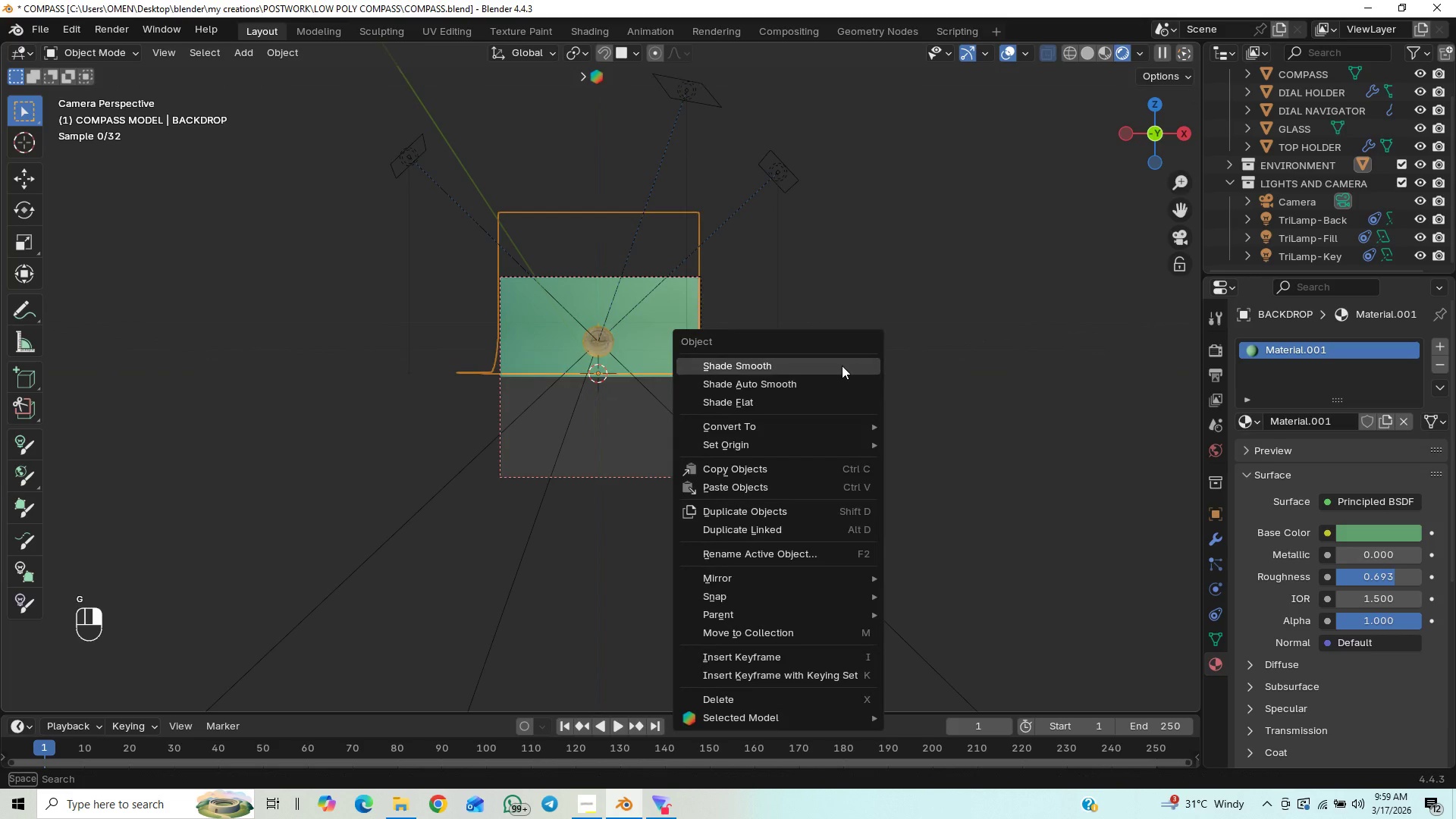 
left_click([632, 478])
 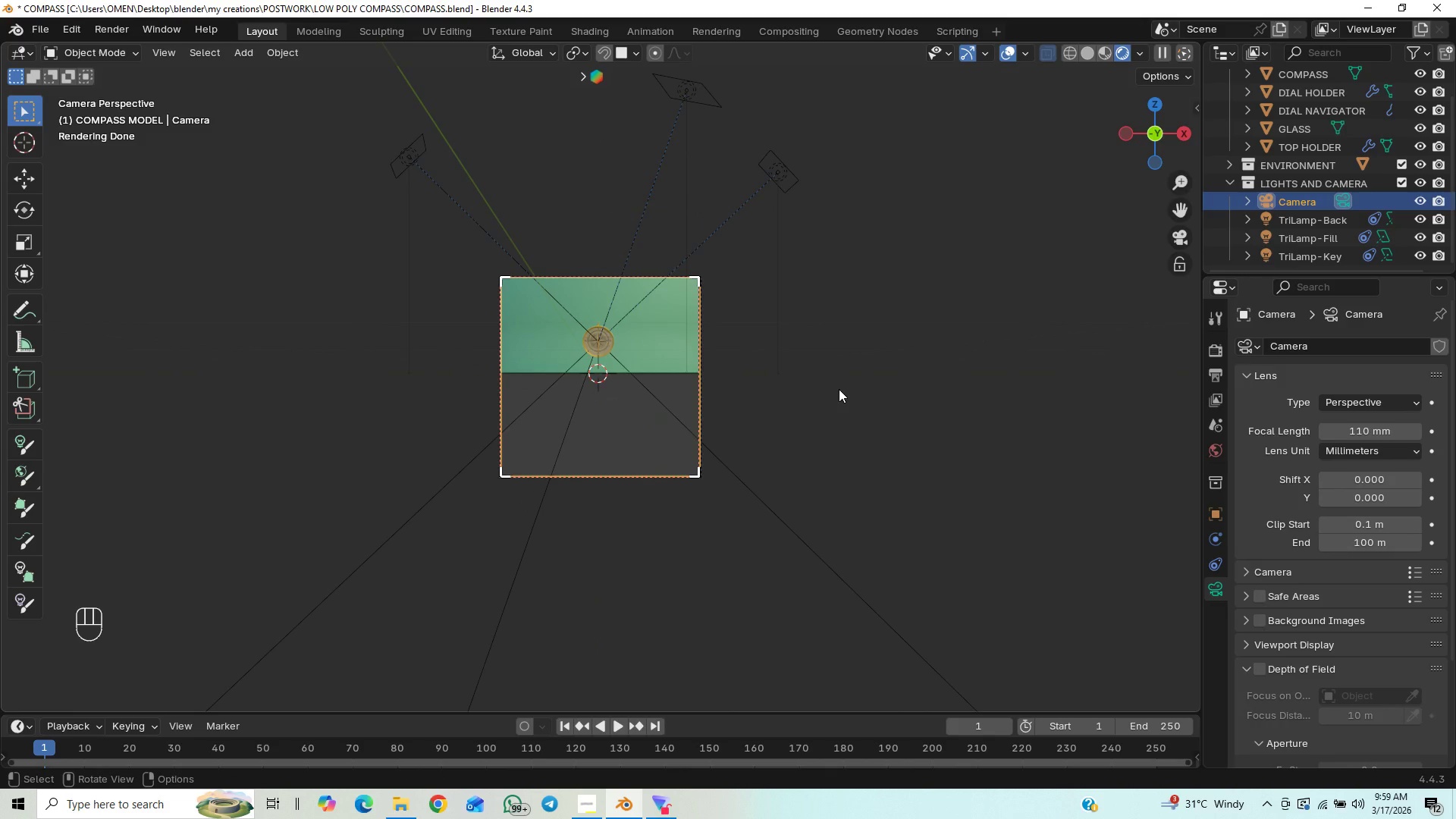 
key(G)
 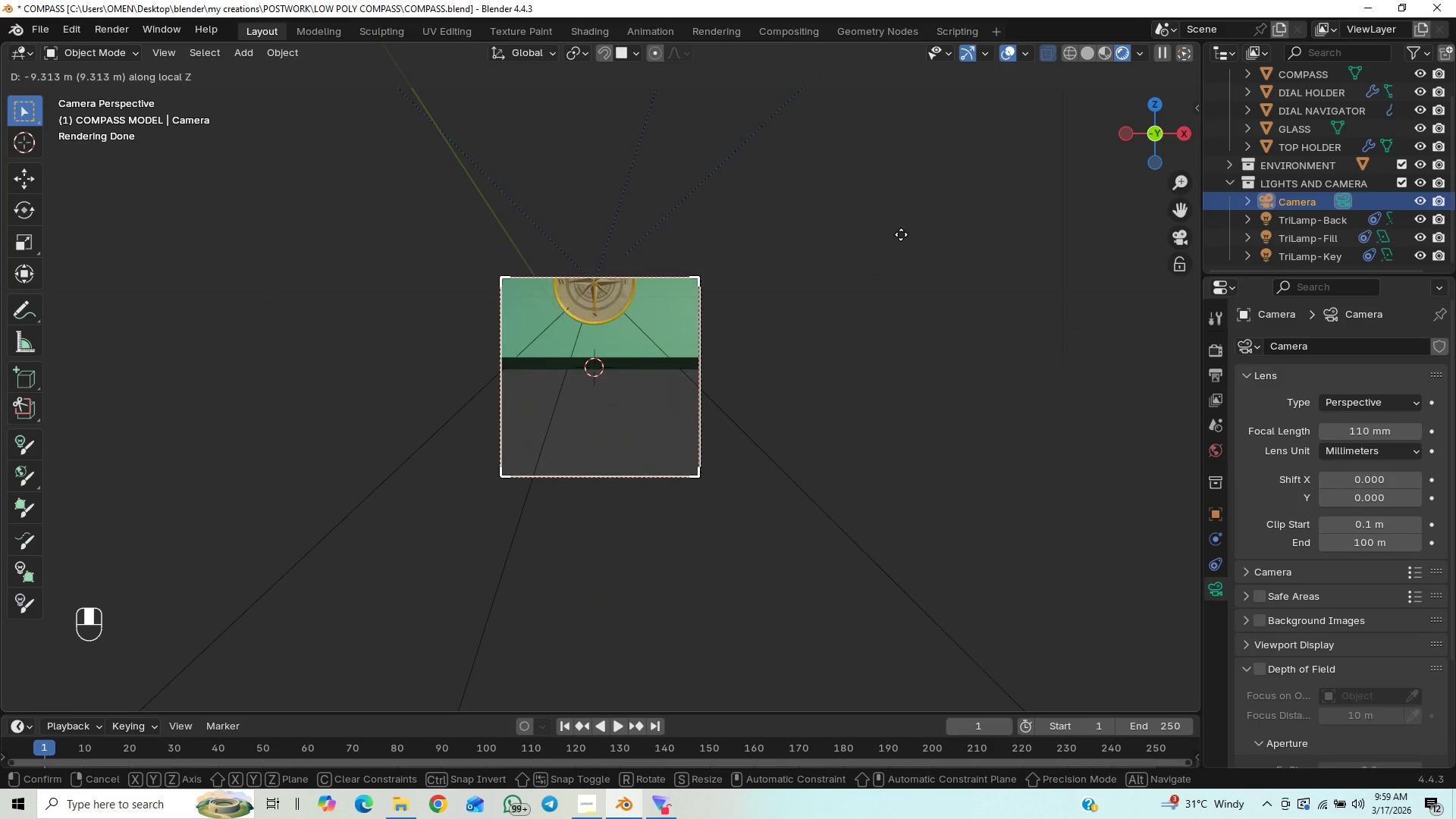 
wait(5.31)
 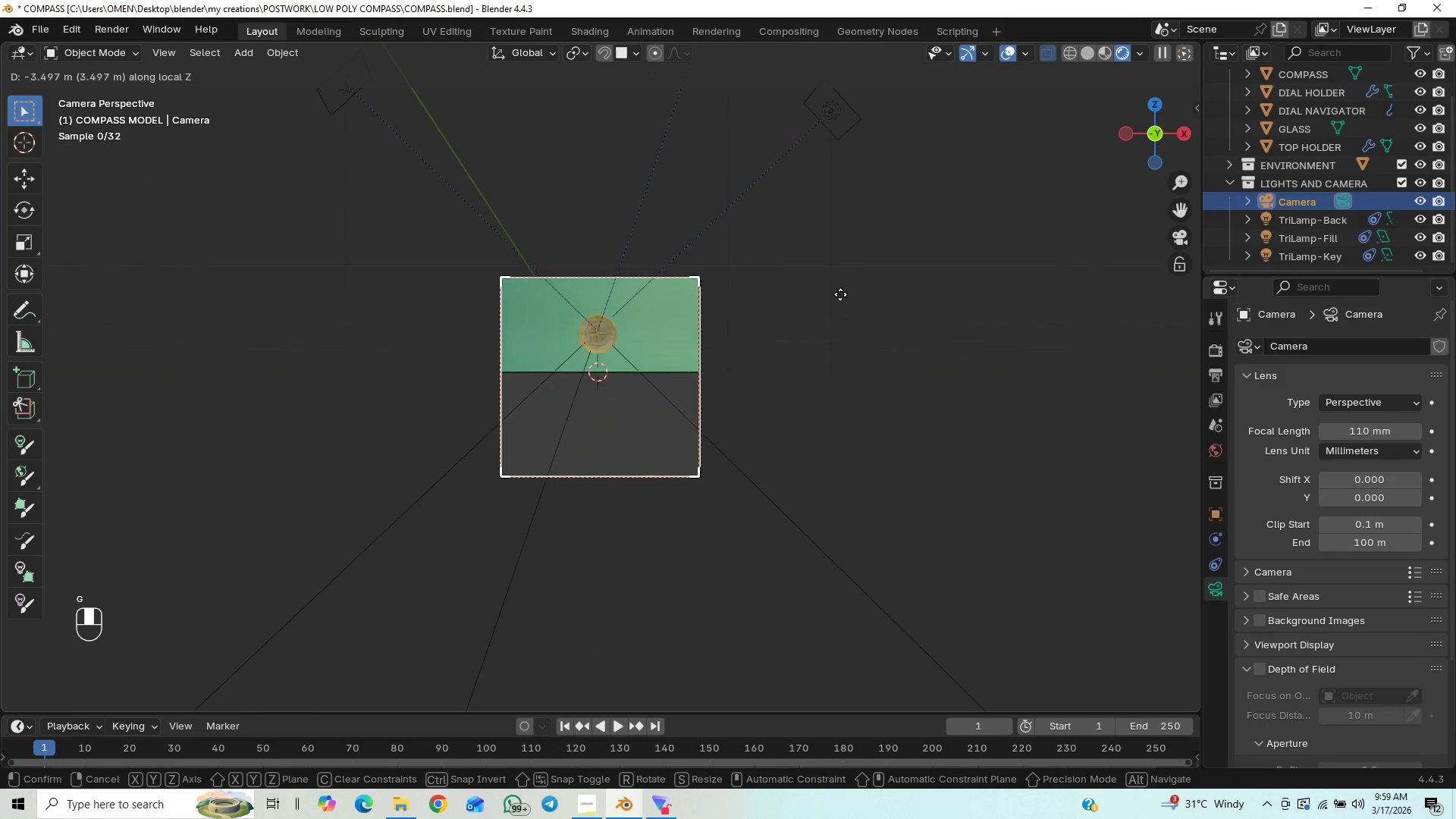 
left_click([898, 246])
 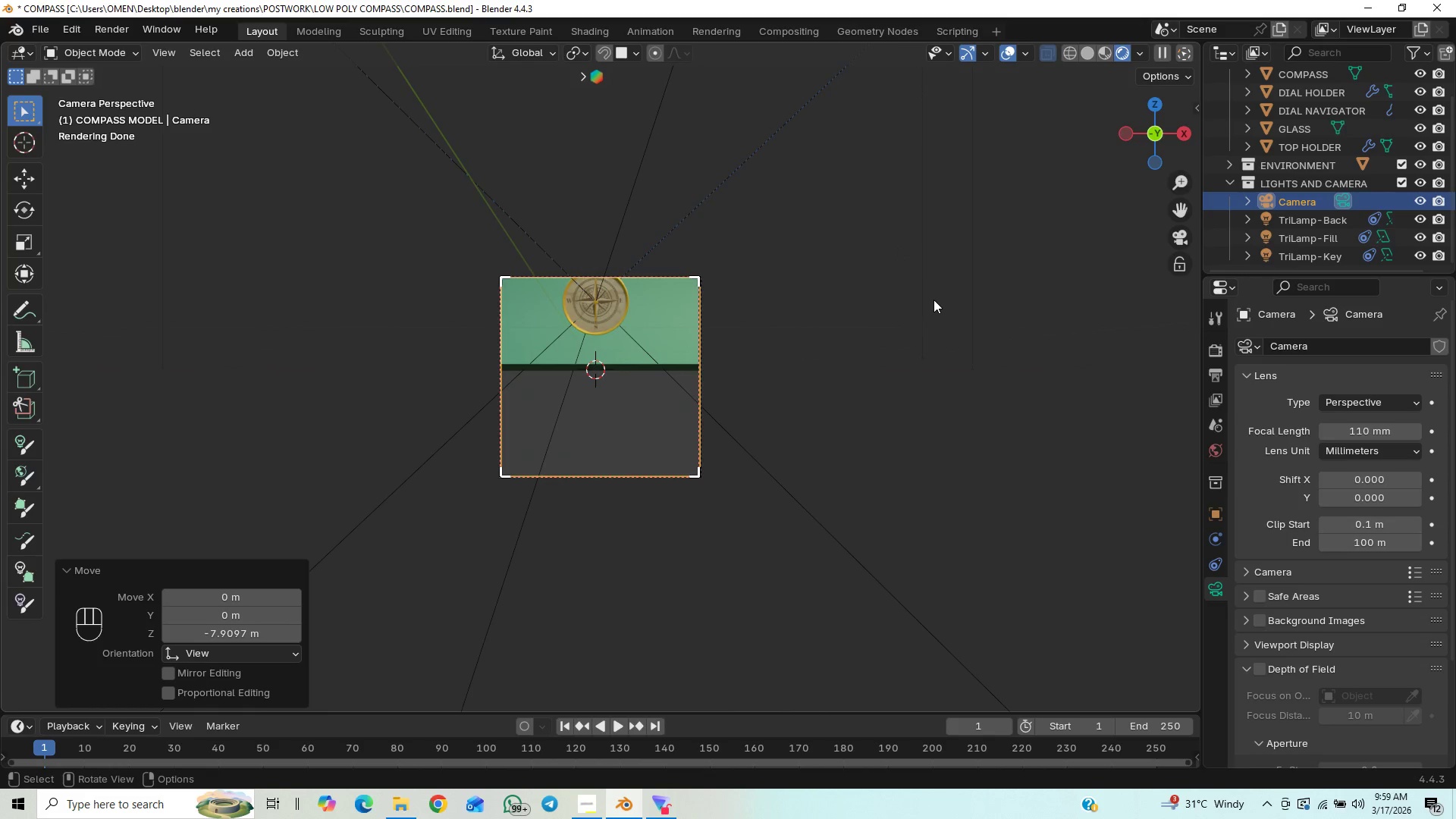 
key(N)
 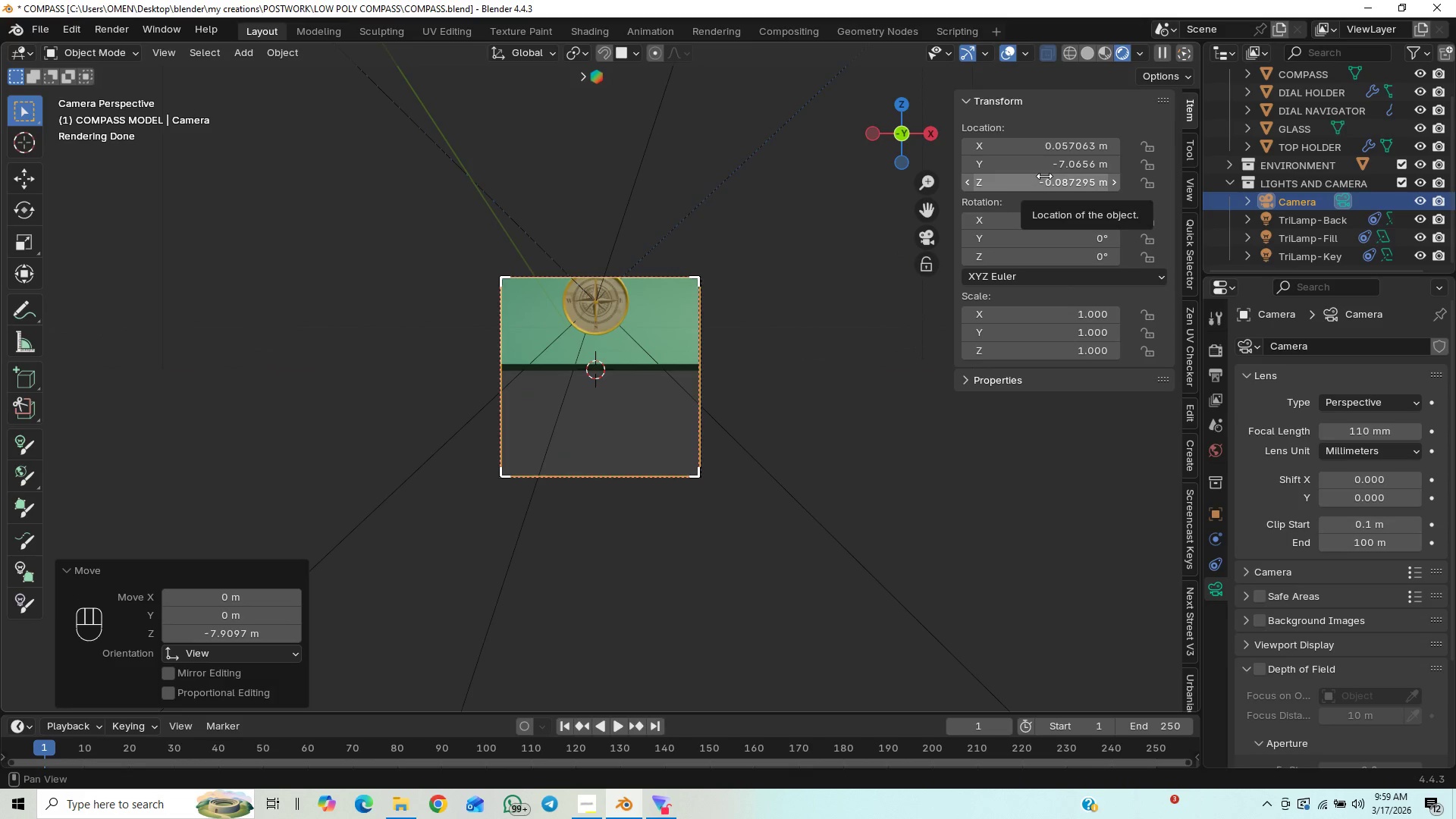 
left_click_drag(start_coordinate=[1044, 176], to_coordinate=[1120, 636])
 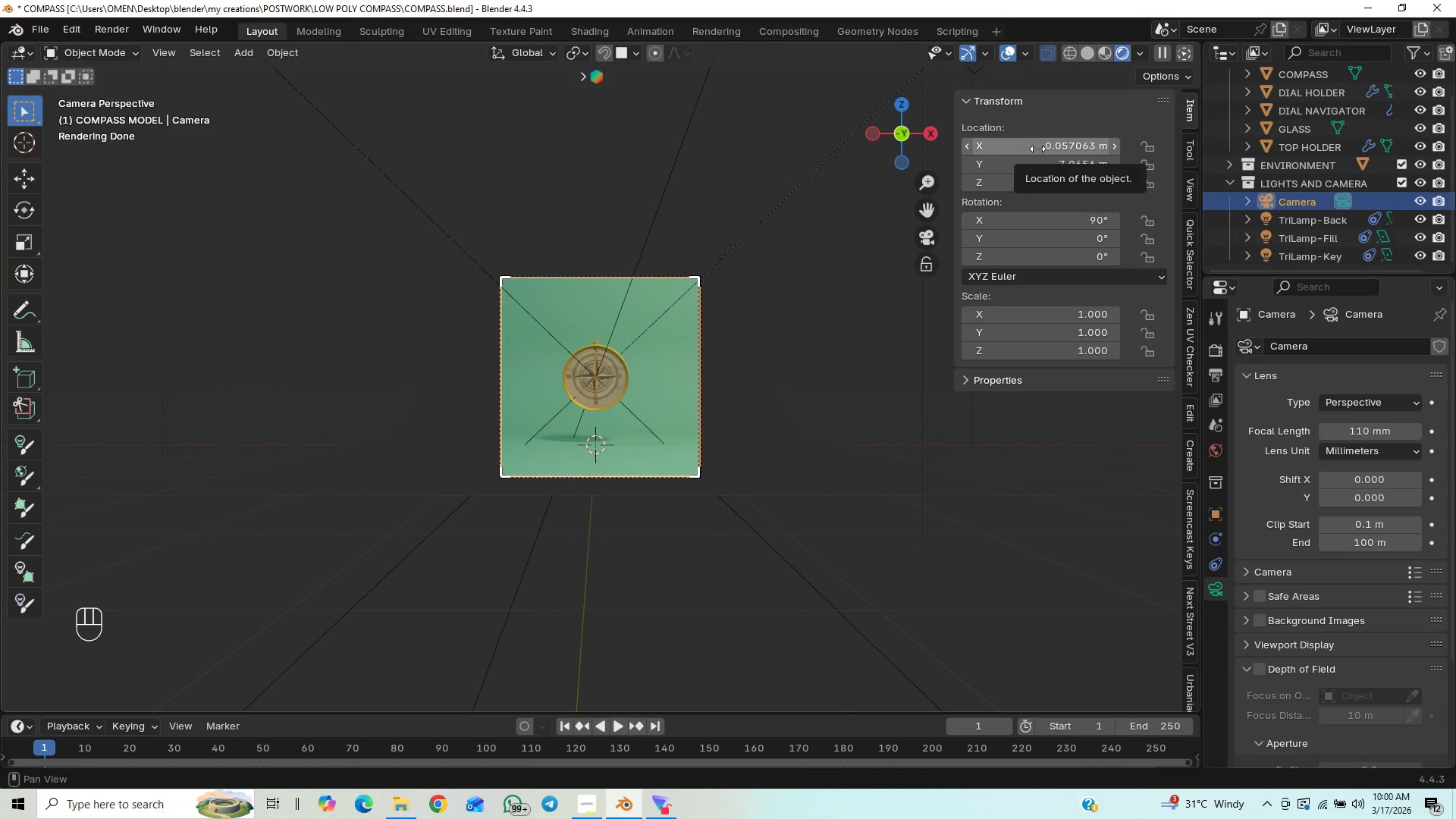 
left_click([1037, 149])
 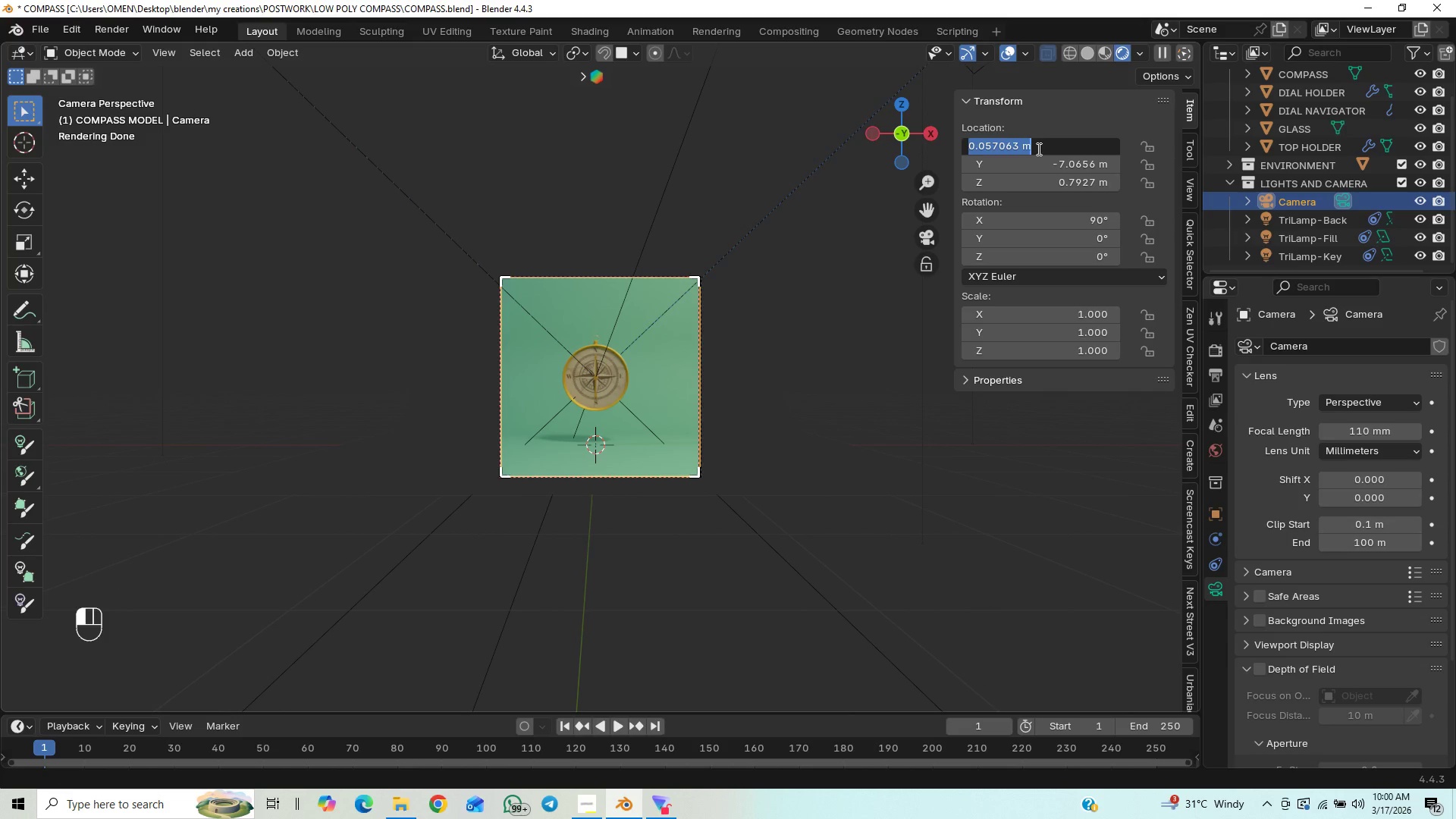 
key(0)
 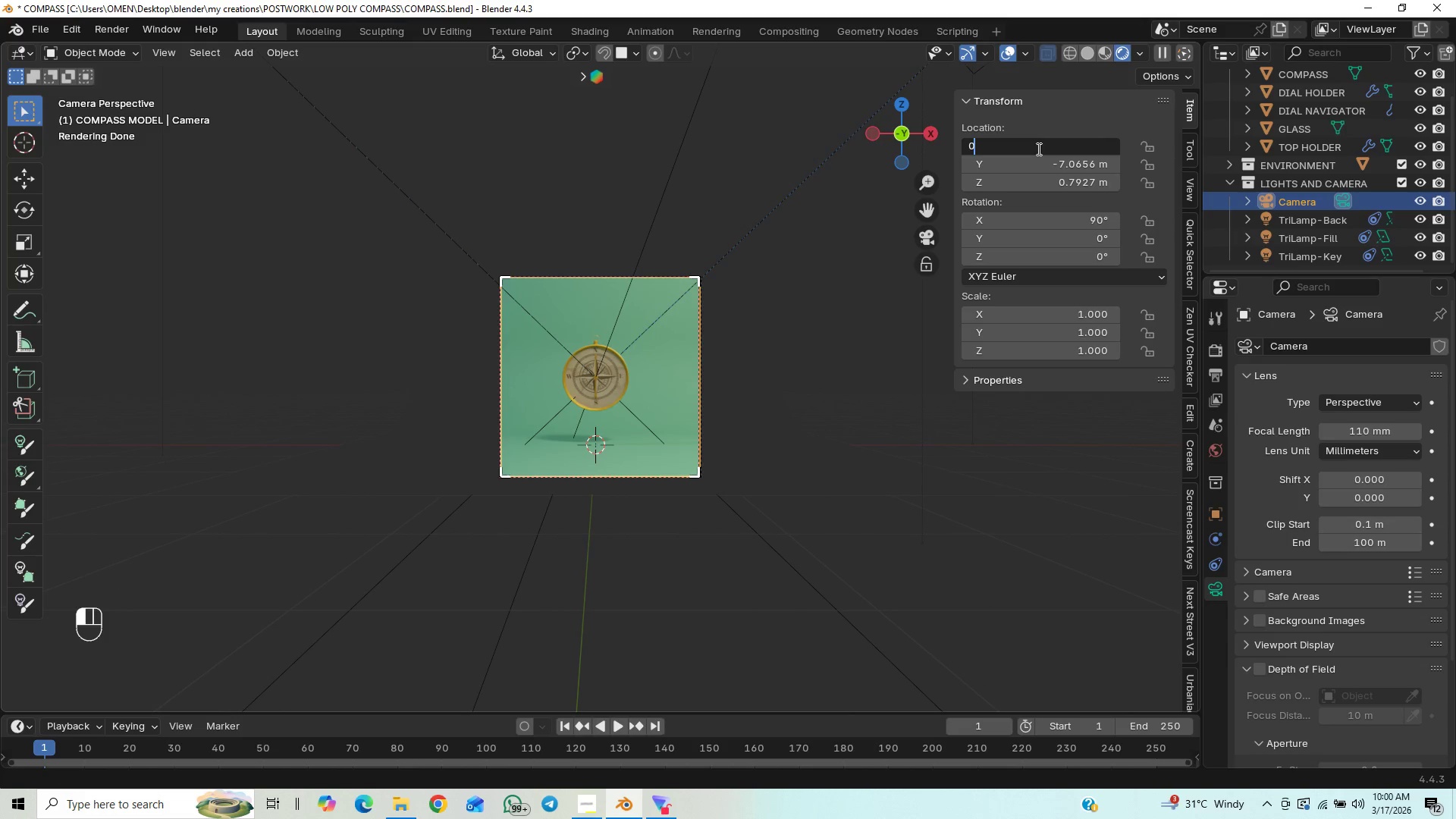 
key(Enter)
 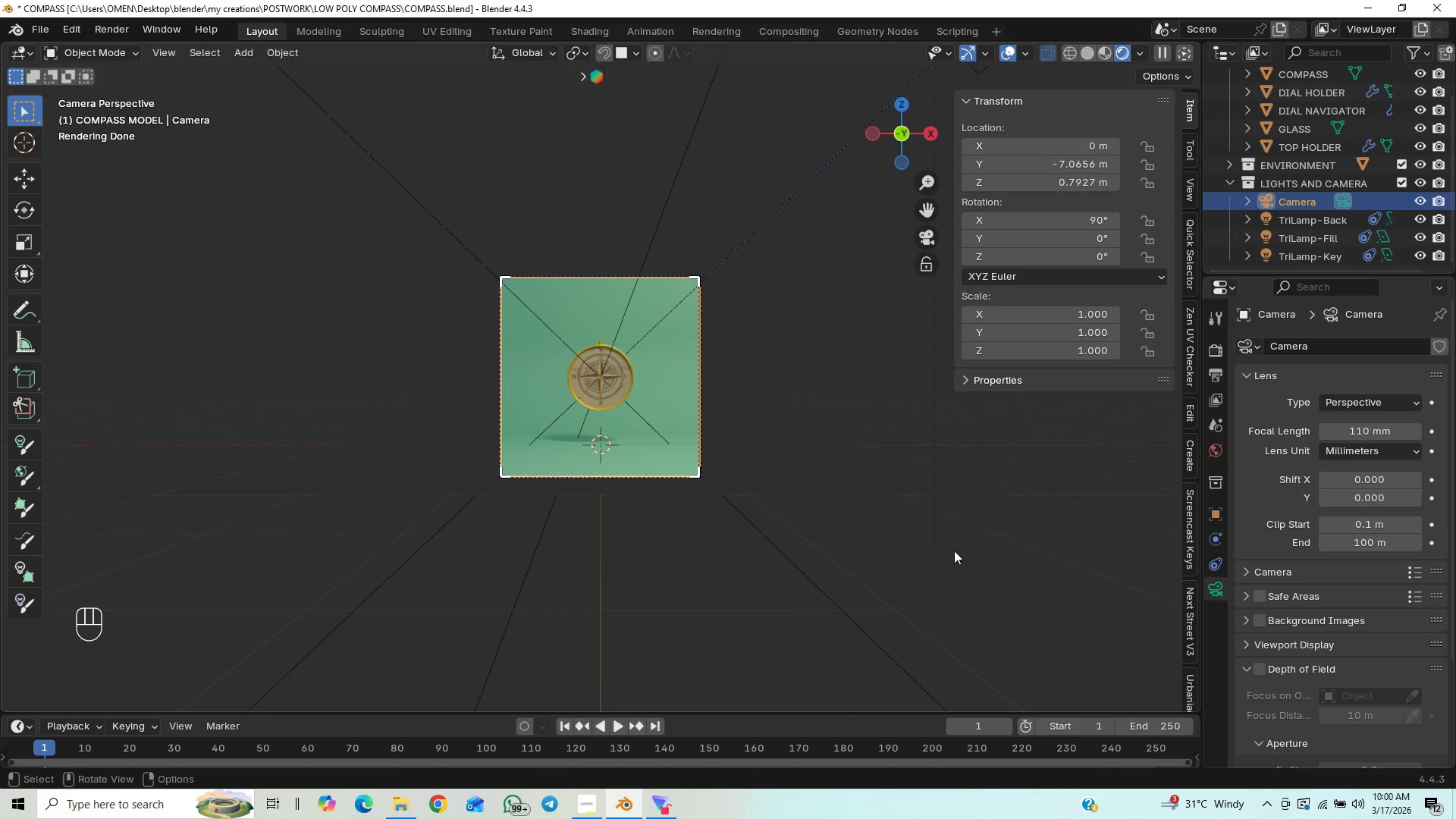 
key(G)
 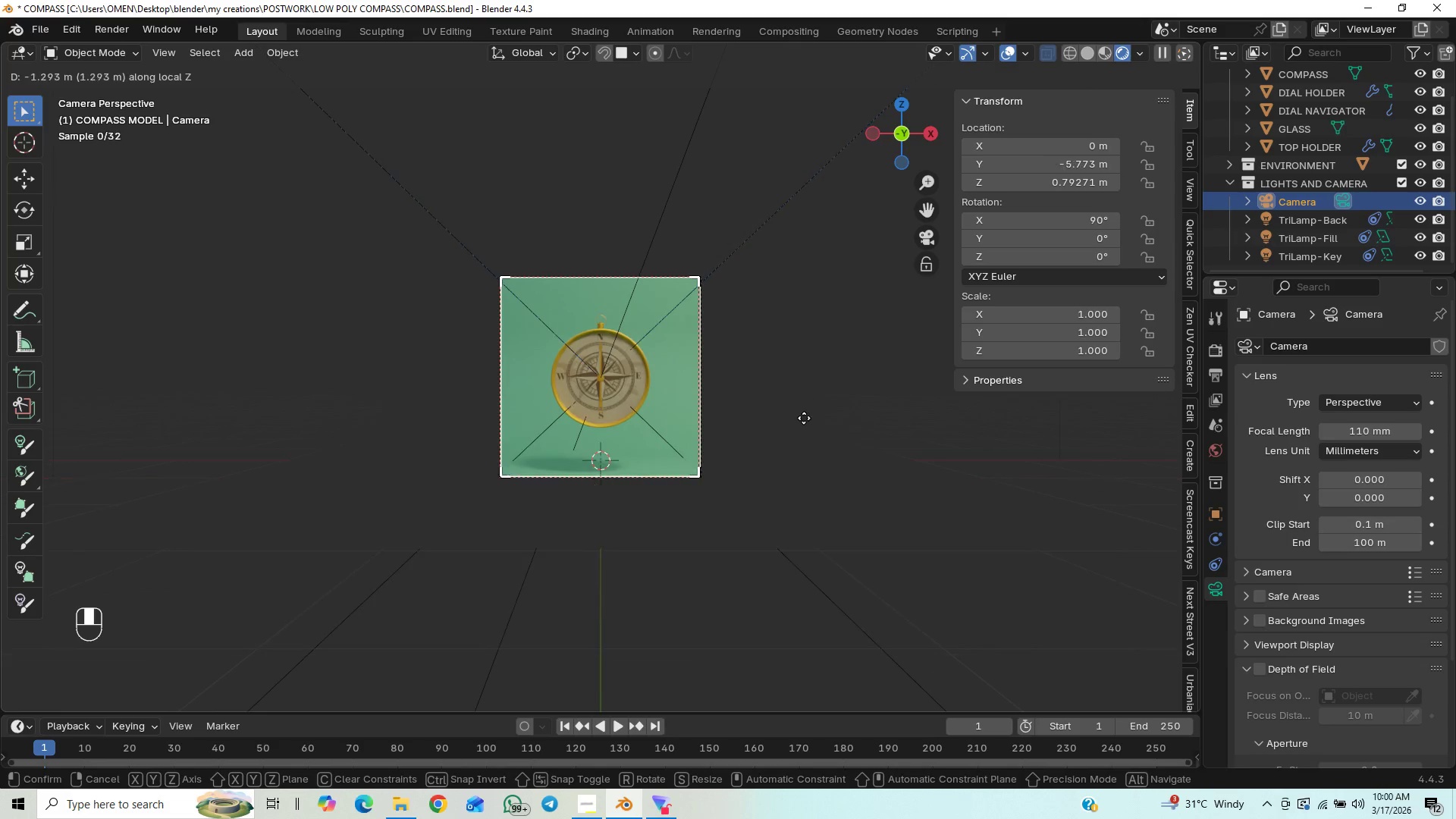 
wait(11.8)
 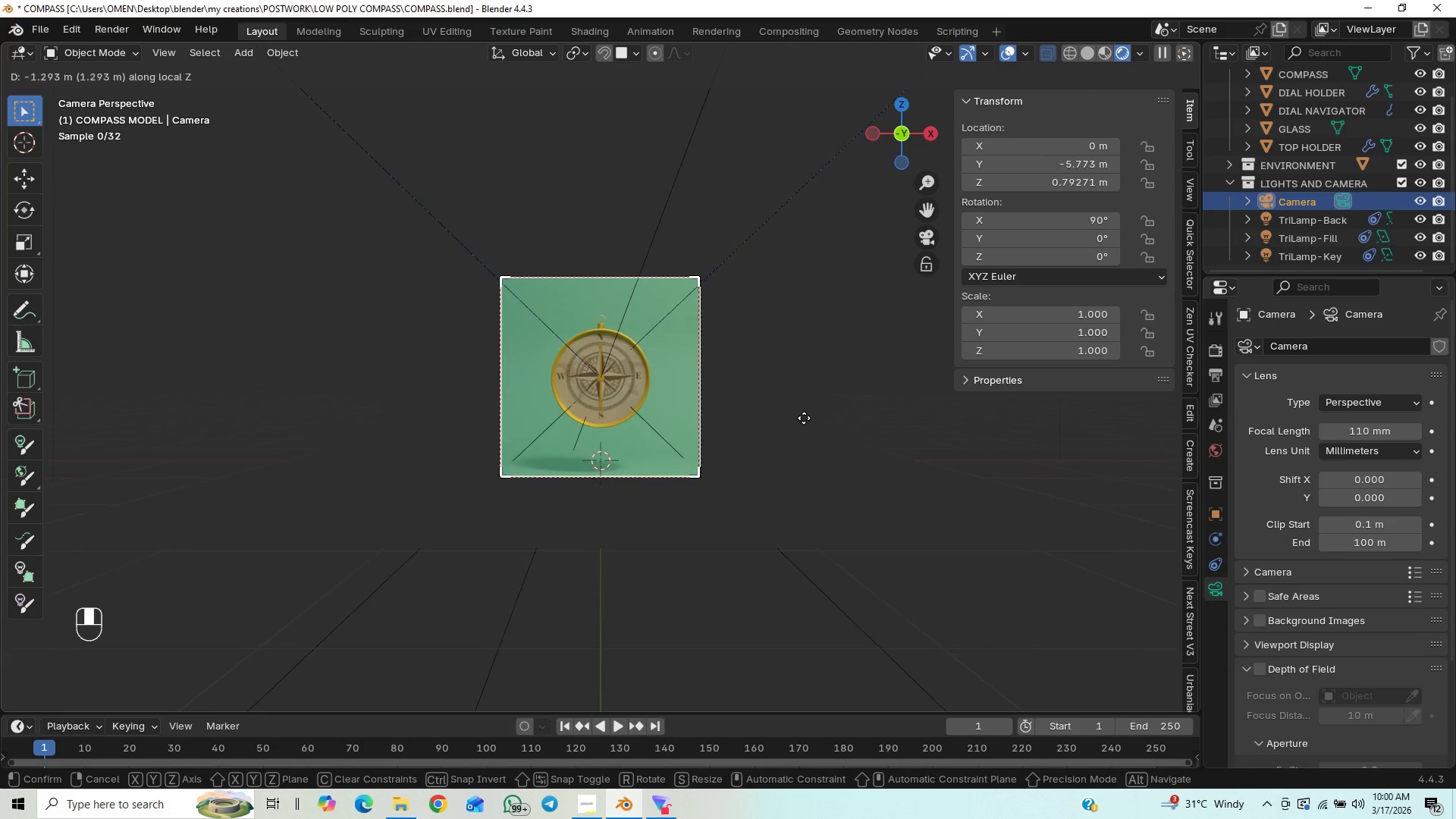 
left_click([814, 416])
 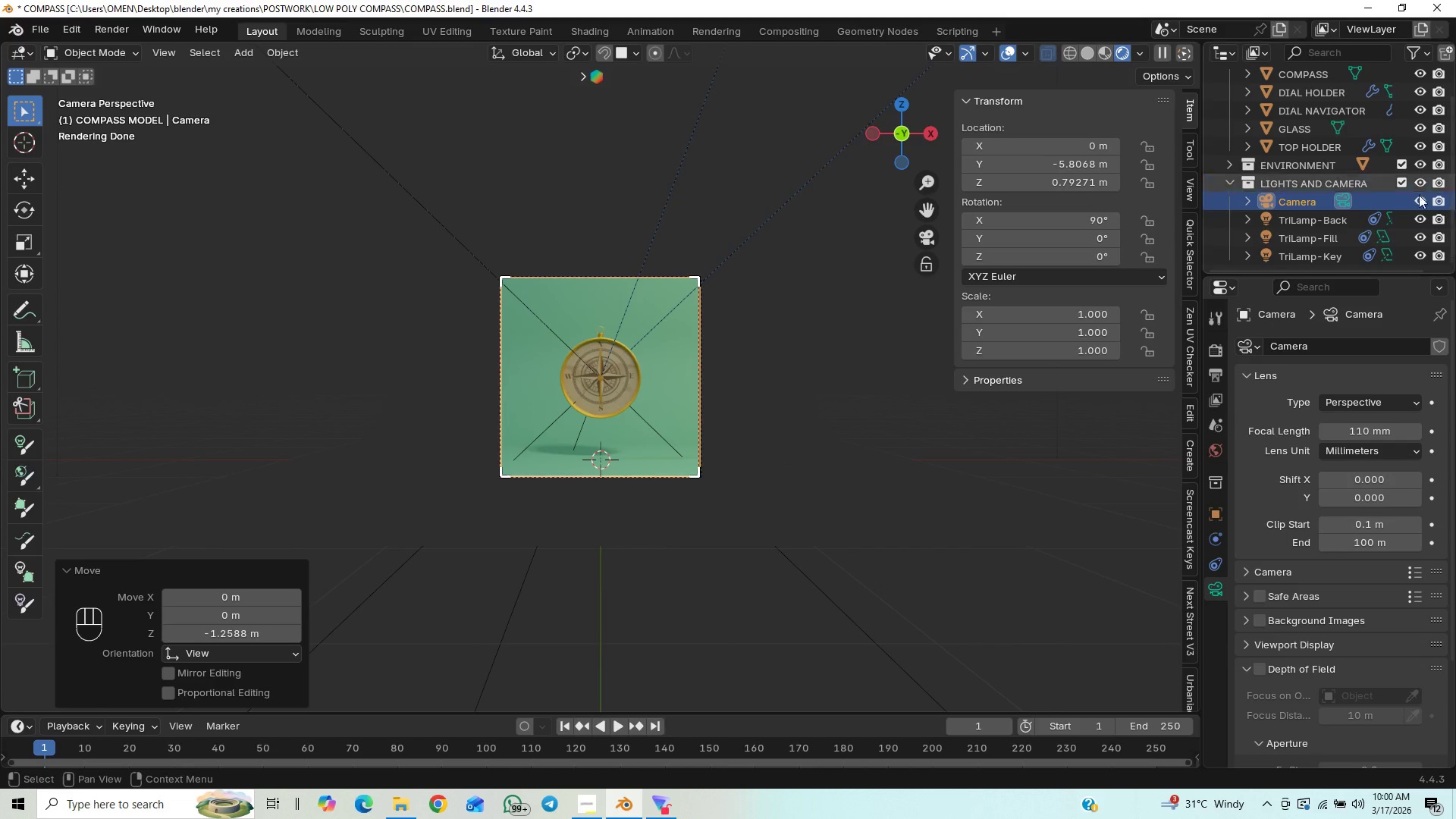 
left_click([1330, 251])
 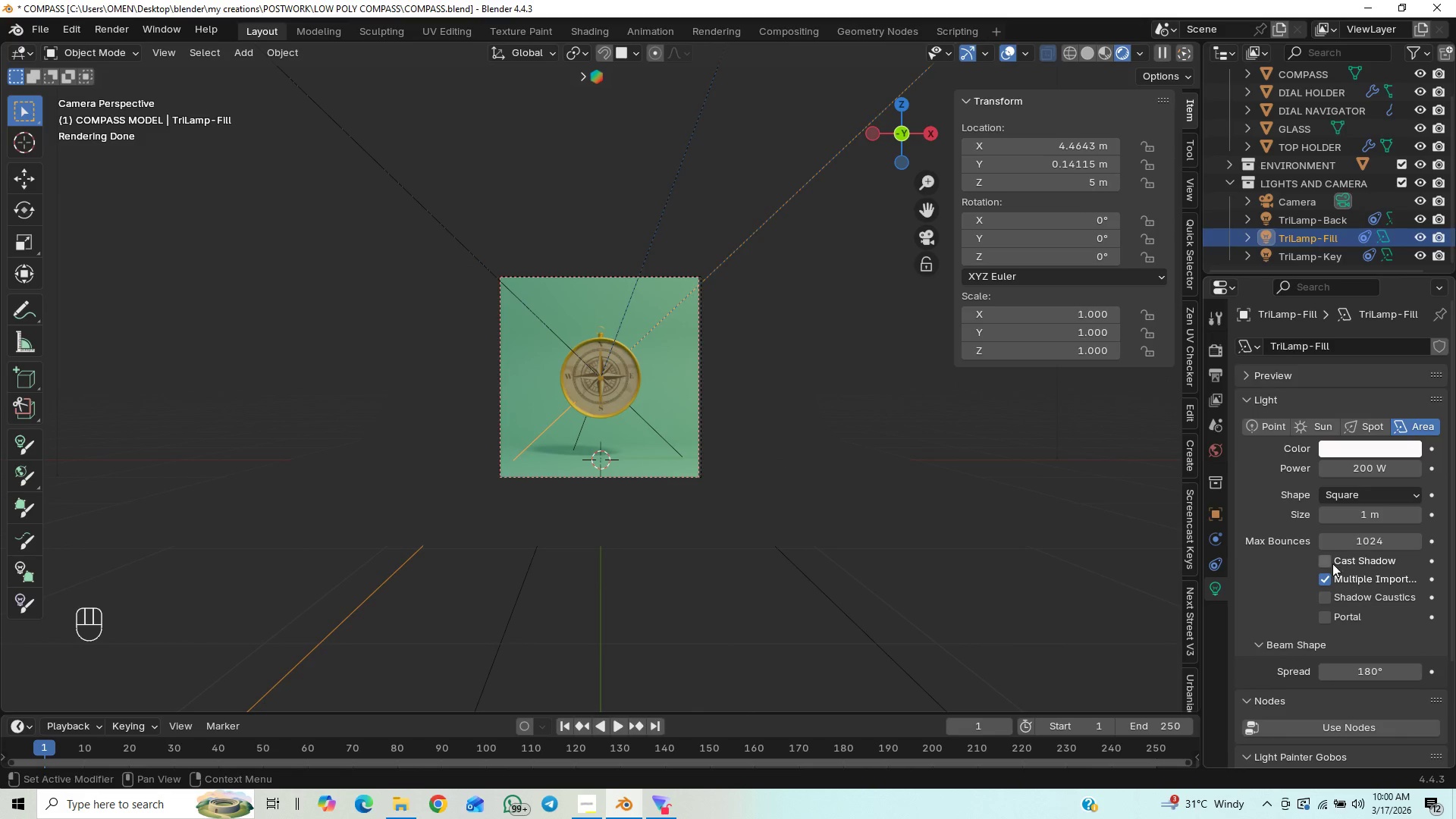 
wait(5.08)
 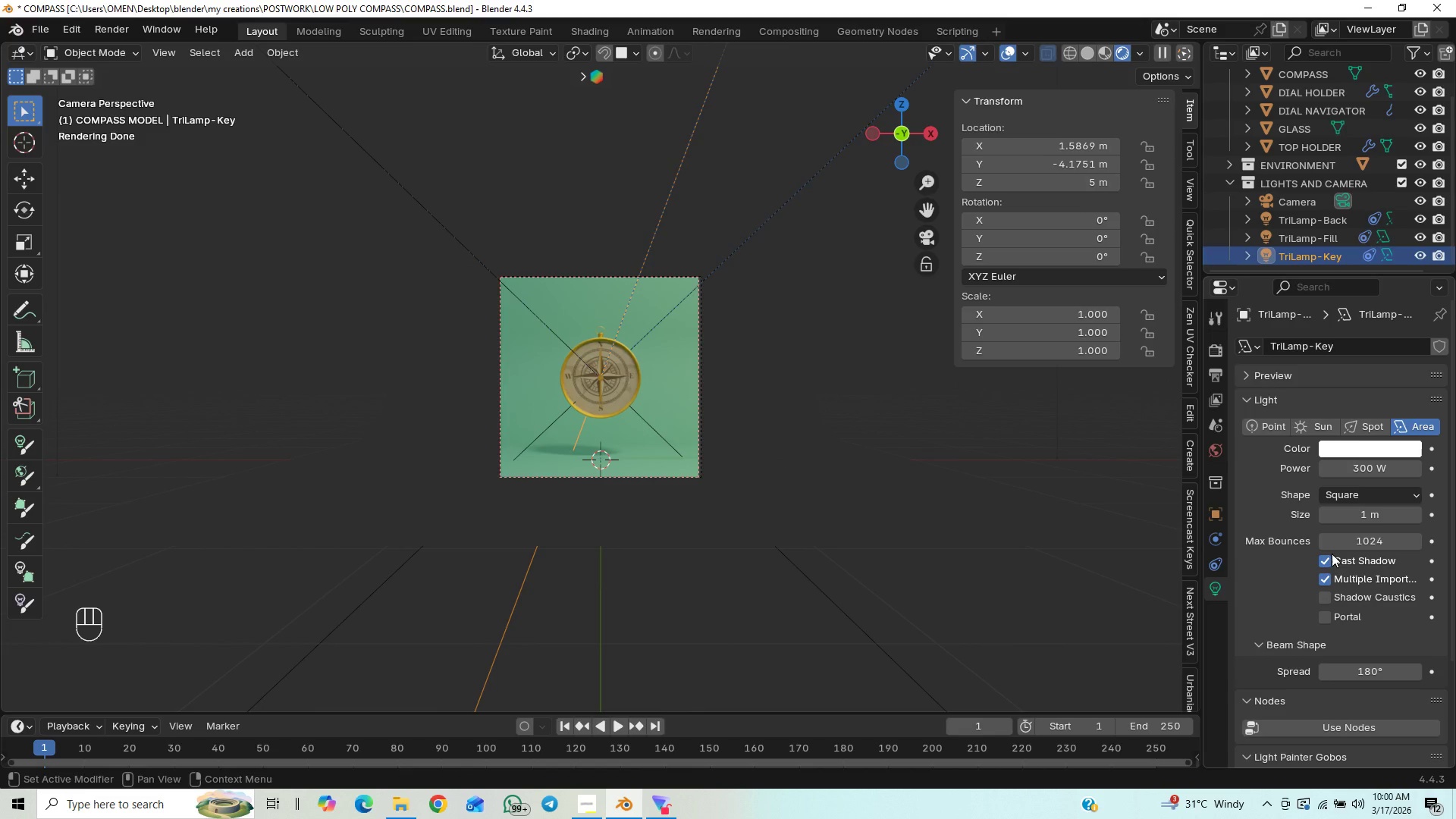 
left_click([1330, 563])
 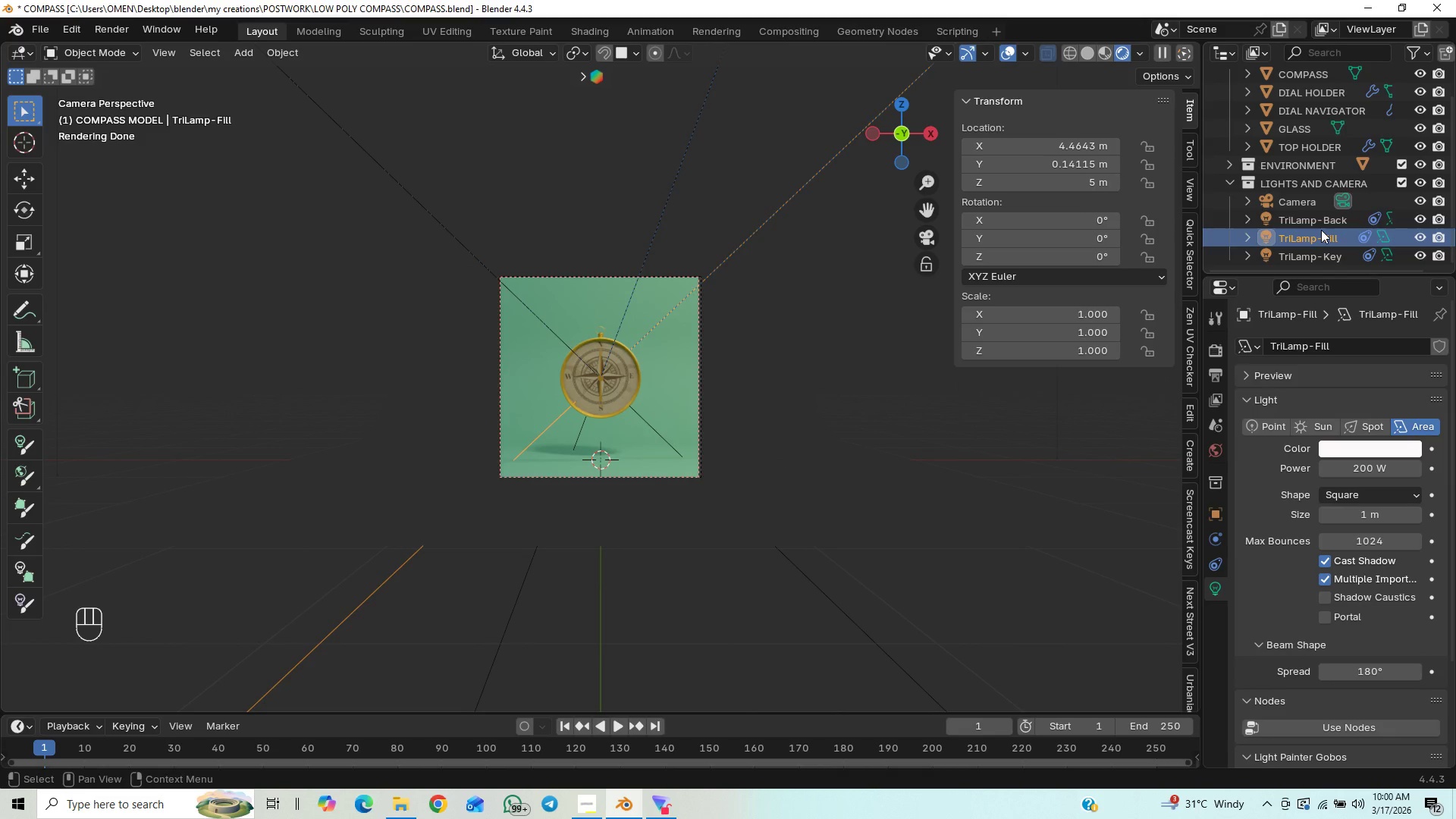 
left_click([1323, 221])
 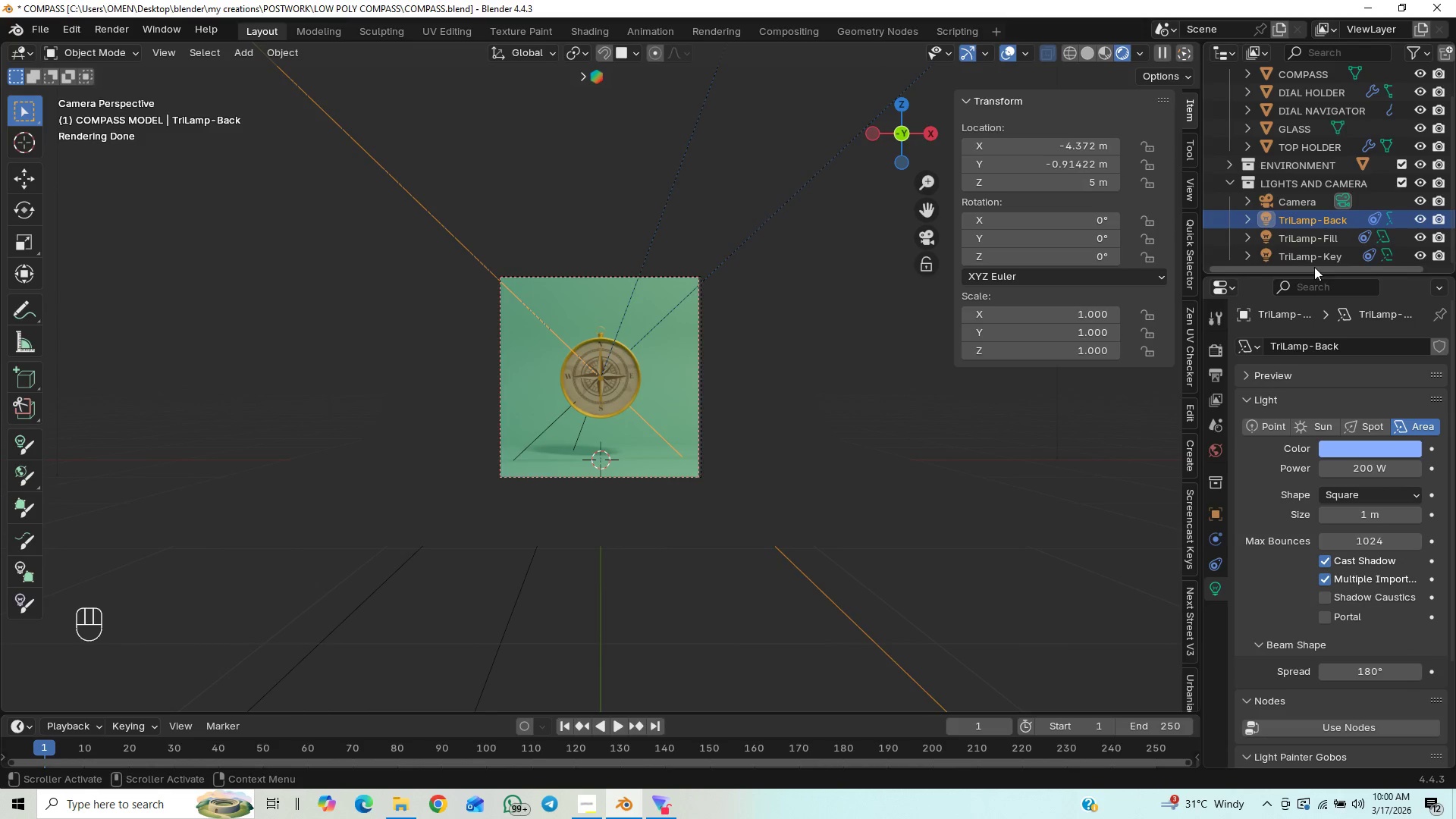 
left_click([1314, 262])
 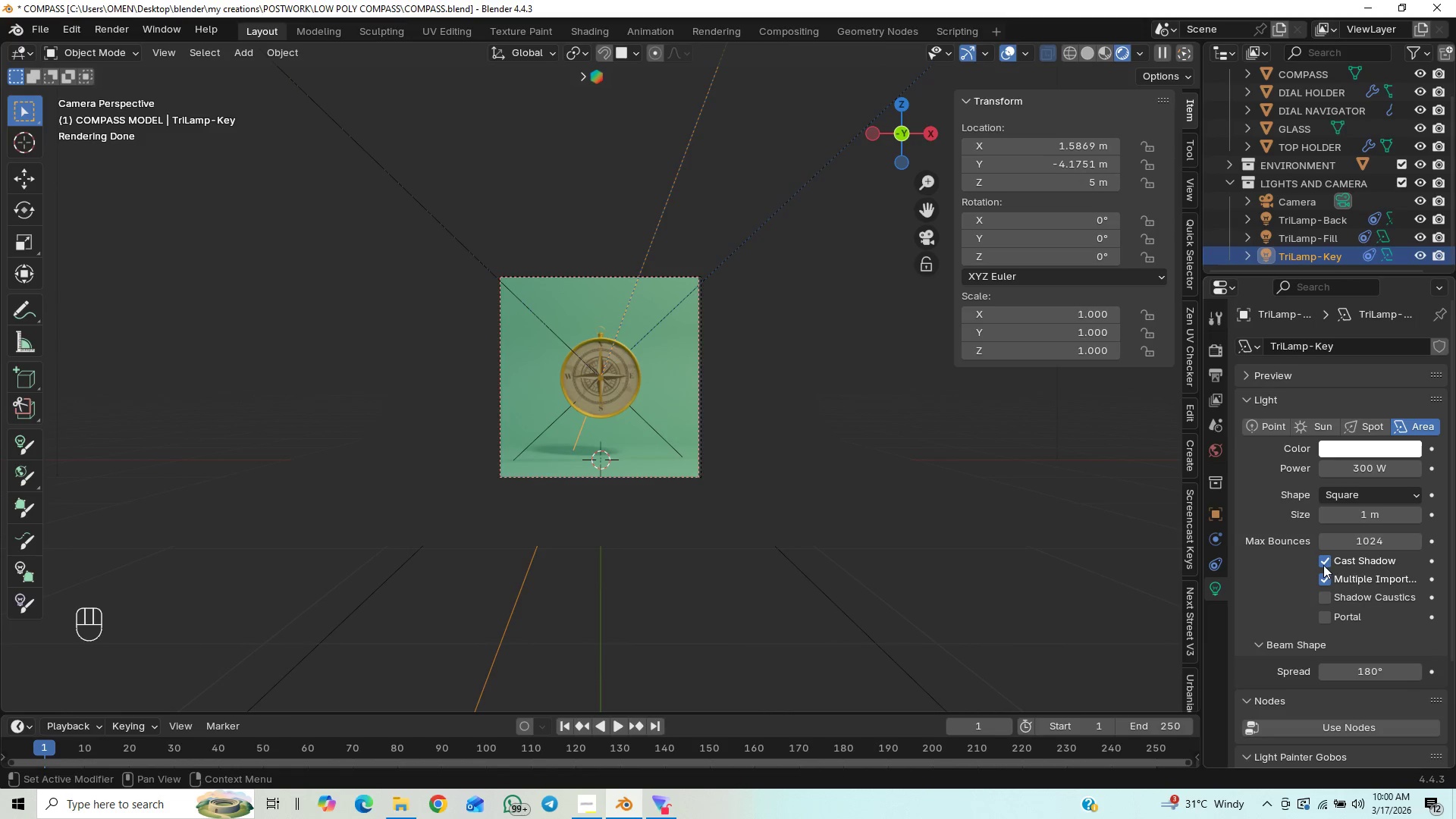 
left_click([1326, 563])
 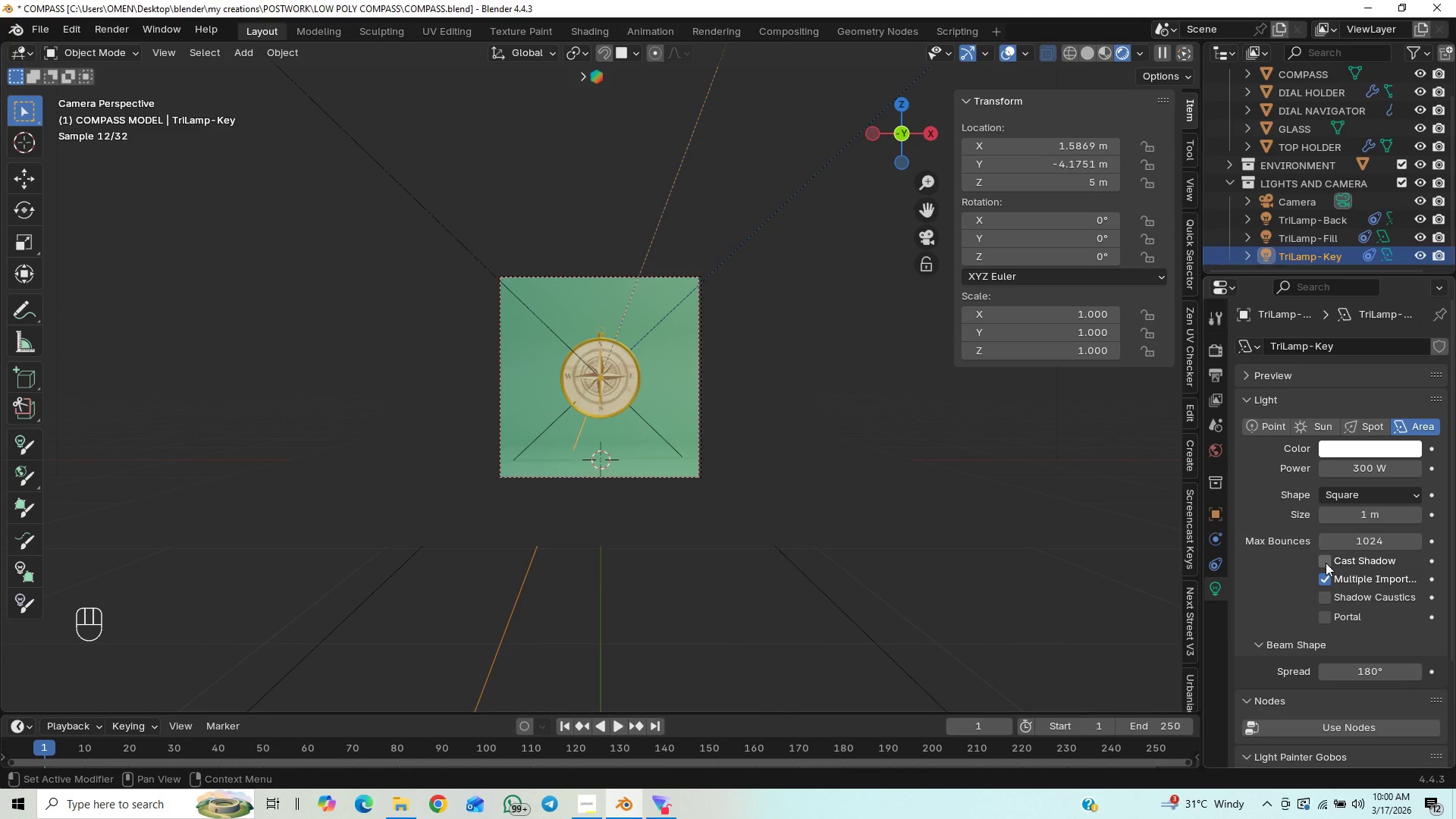 
left_click([1326, 563])
 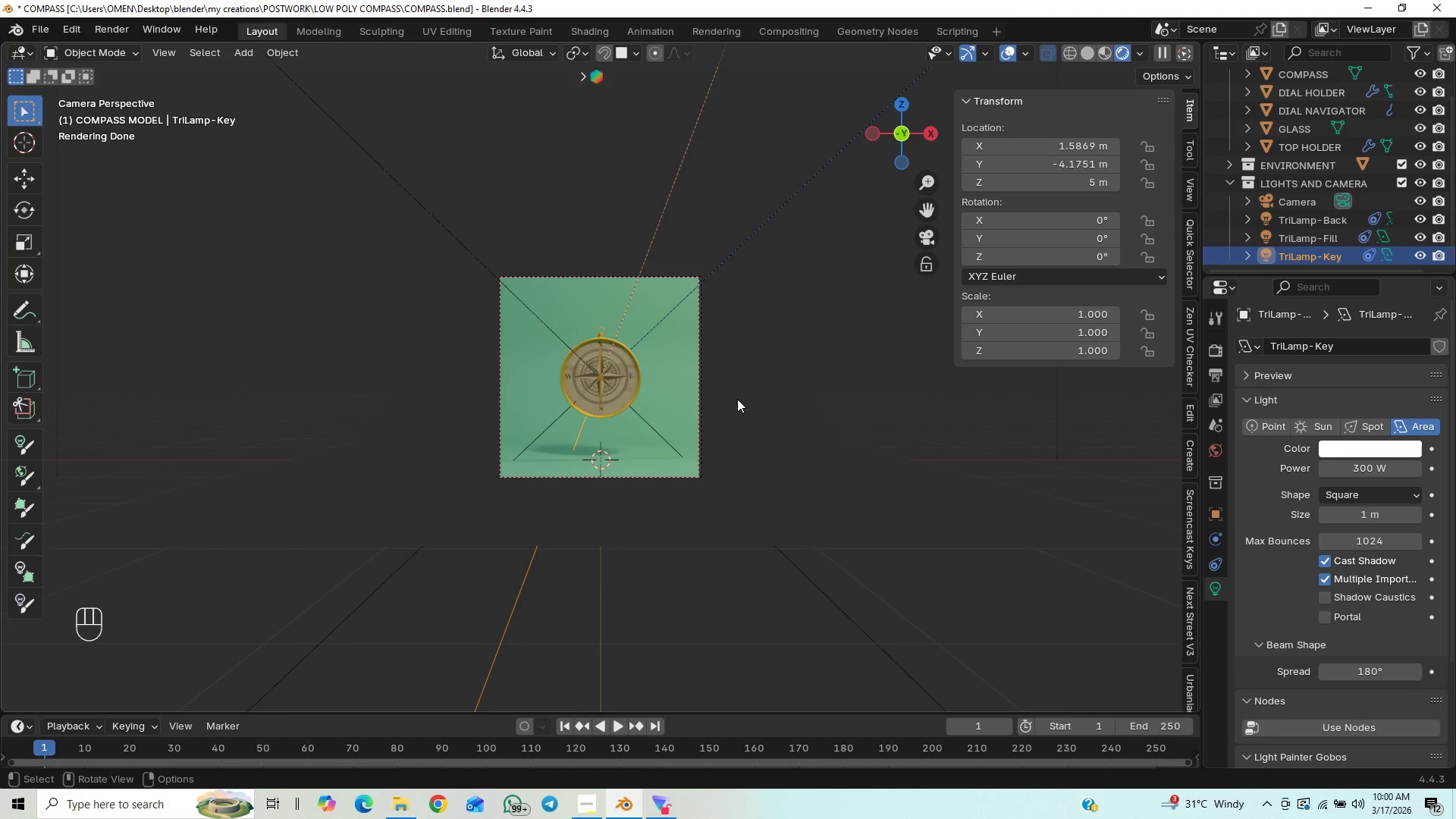 
scroll: coordinate [739, 453], scroll_direction: up, amount: 5.0
 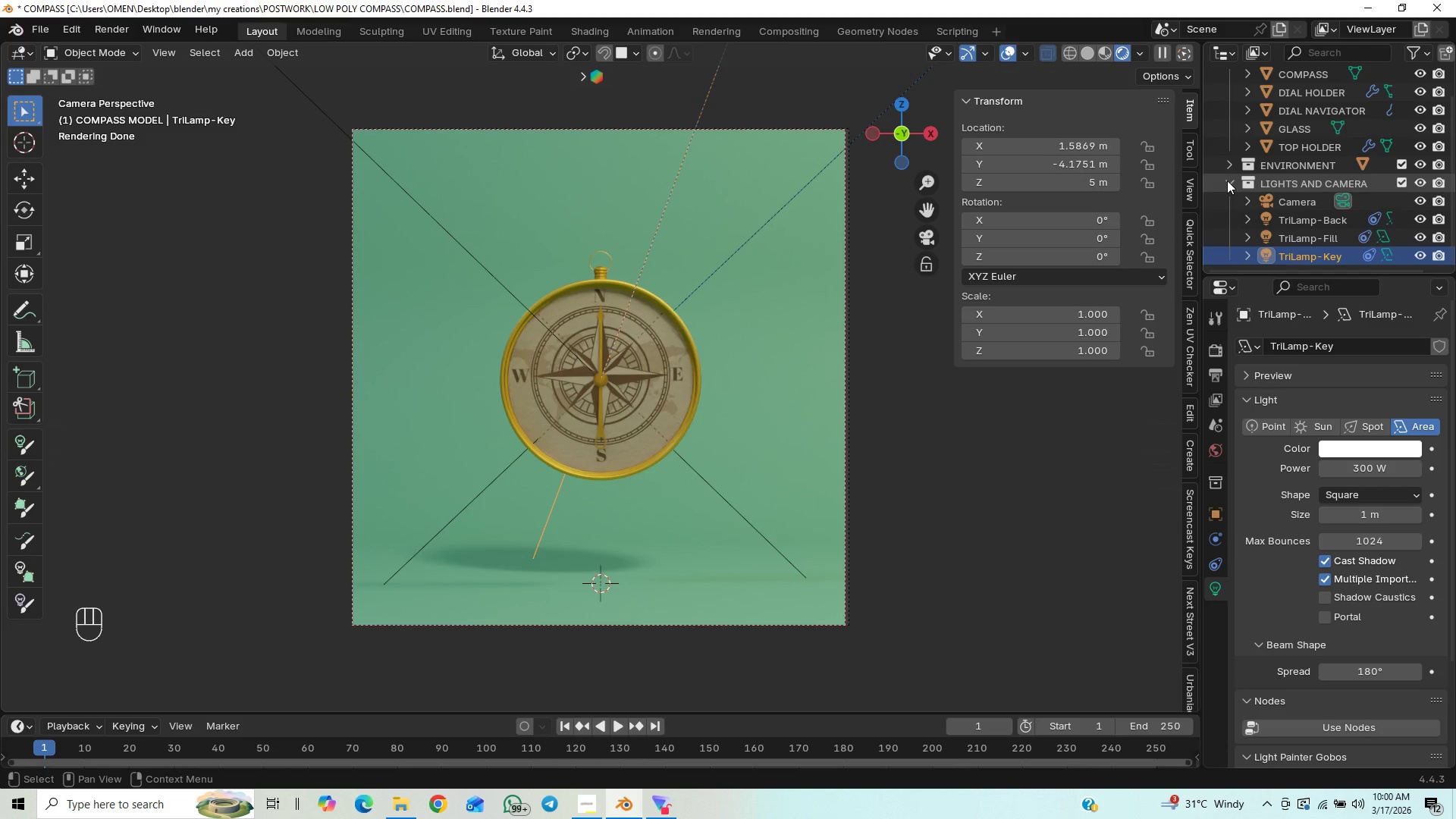 
wait(16.13)
 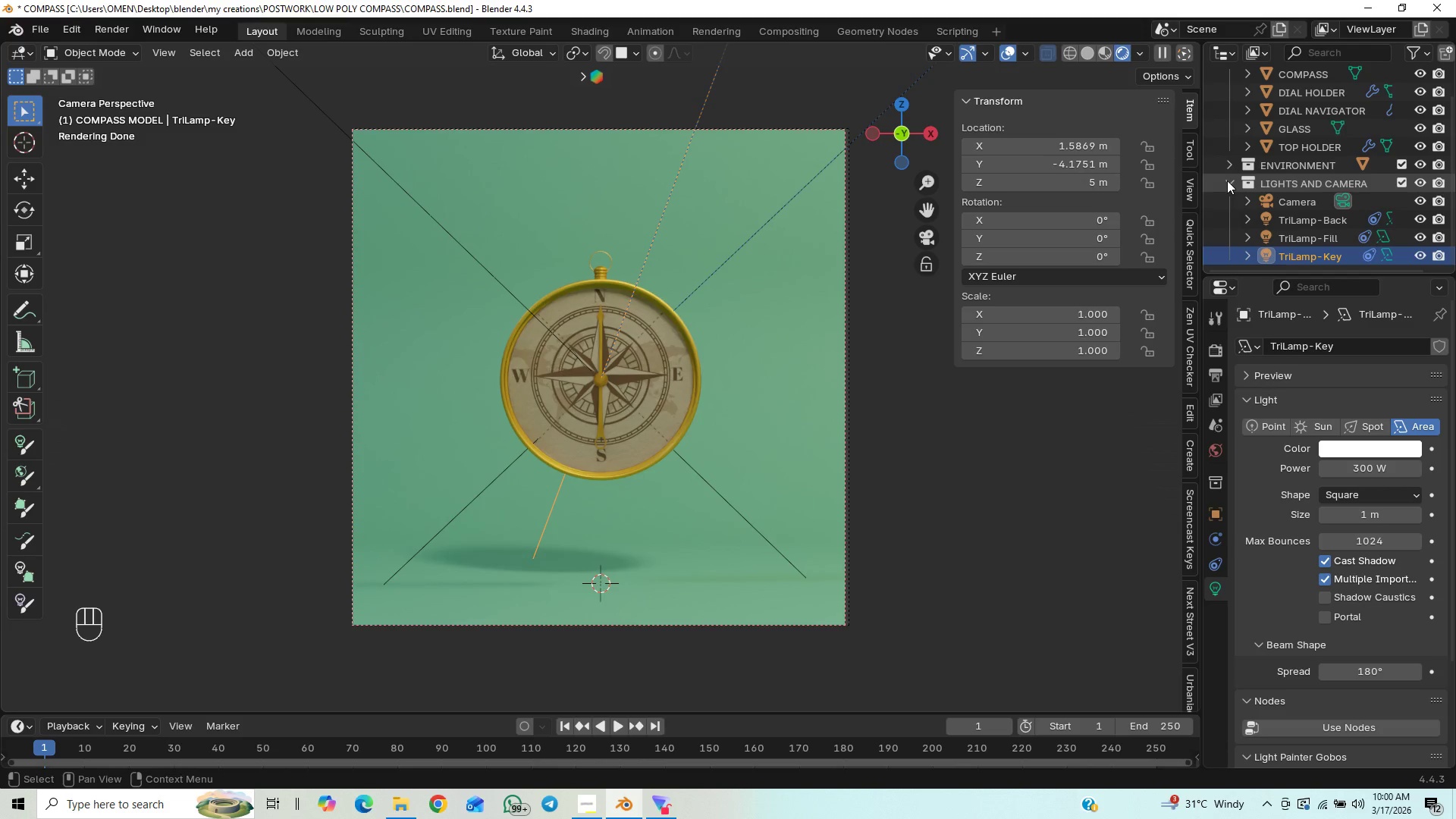 
left_click_drag(start_coordinate=[1448, 188], to_coordinate=[1455, 128])
 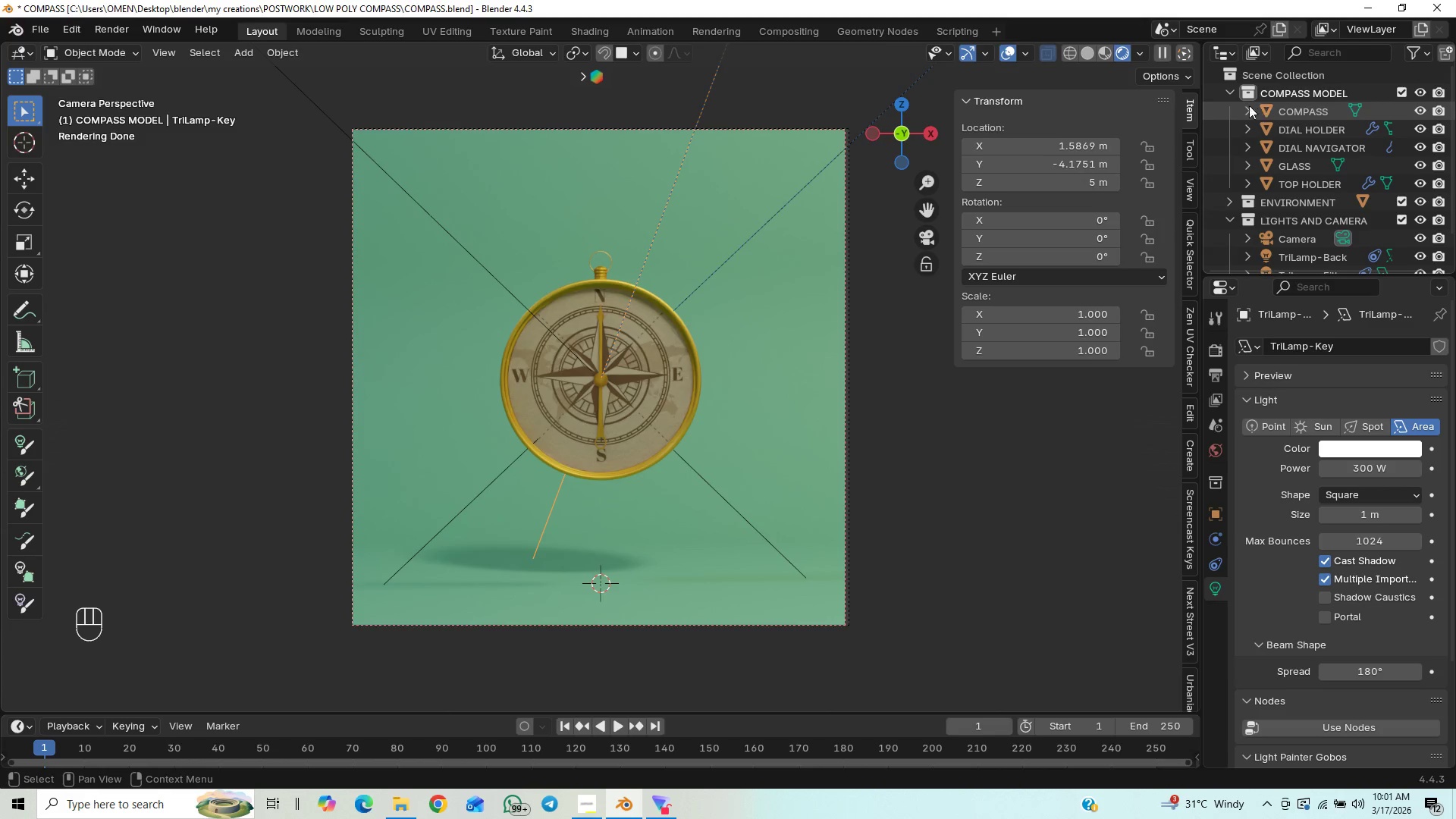 
wait(5.2)
 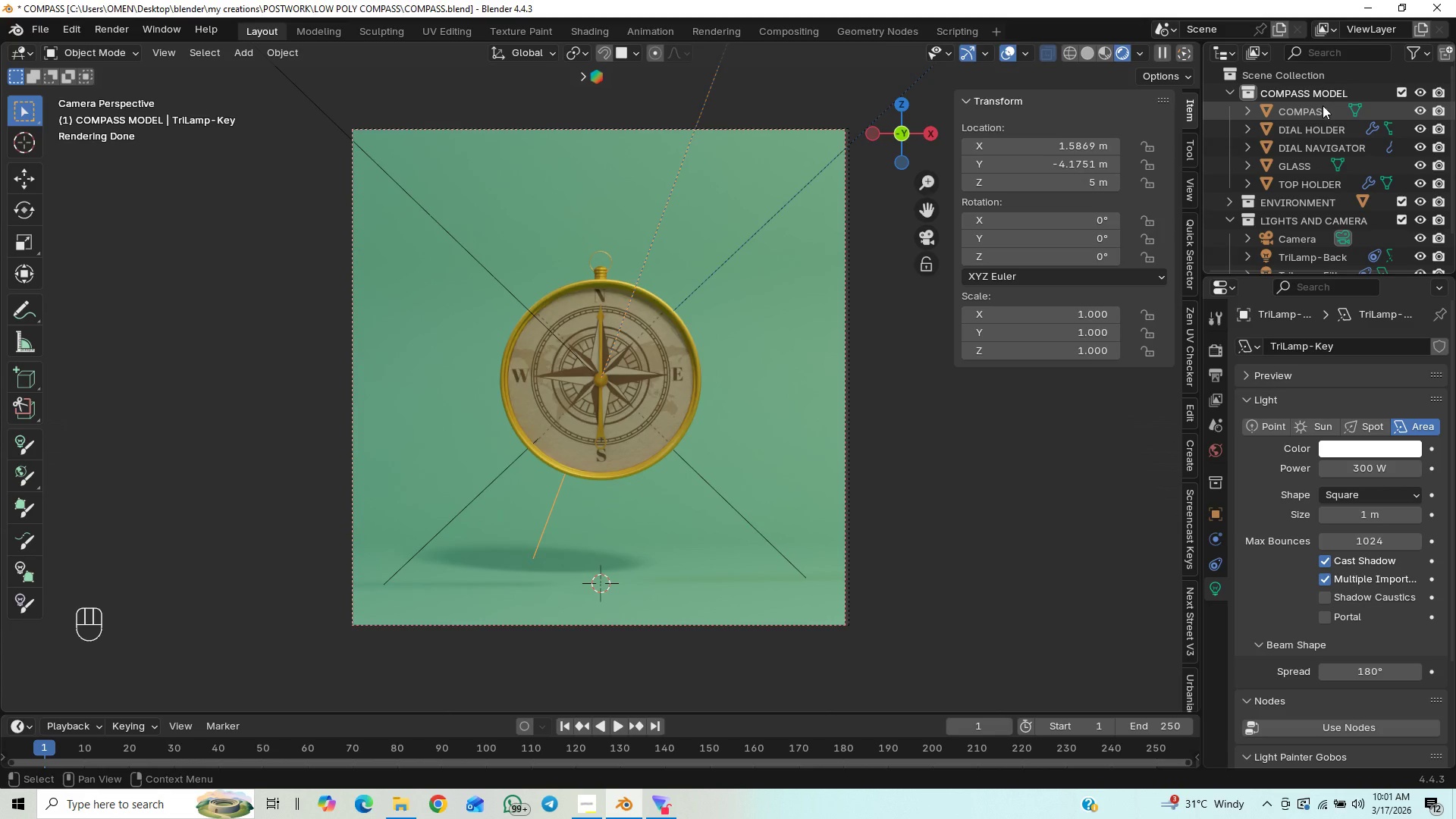 
left_click([1235, 92])
 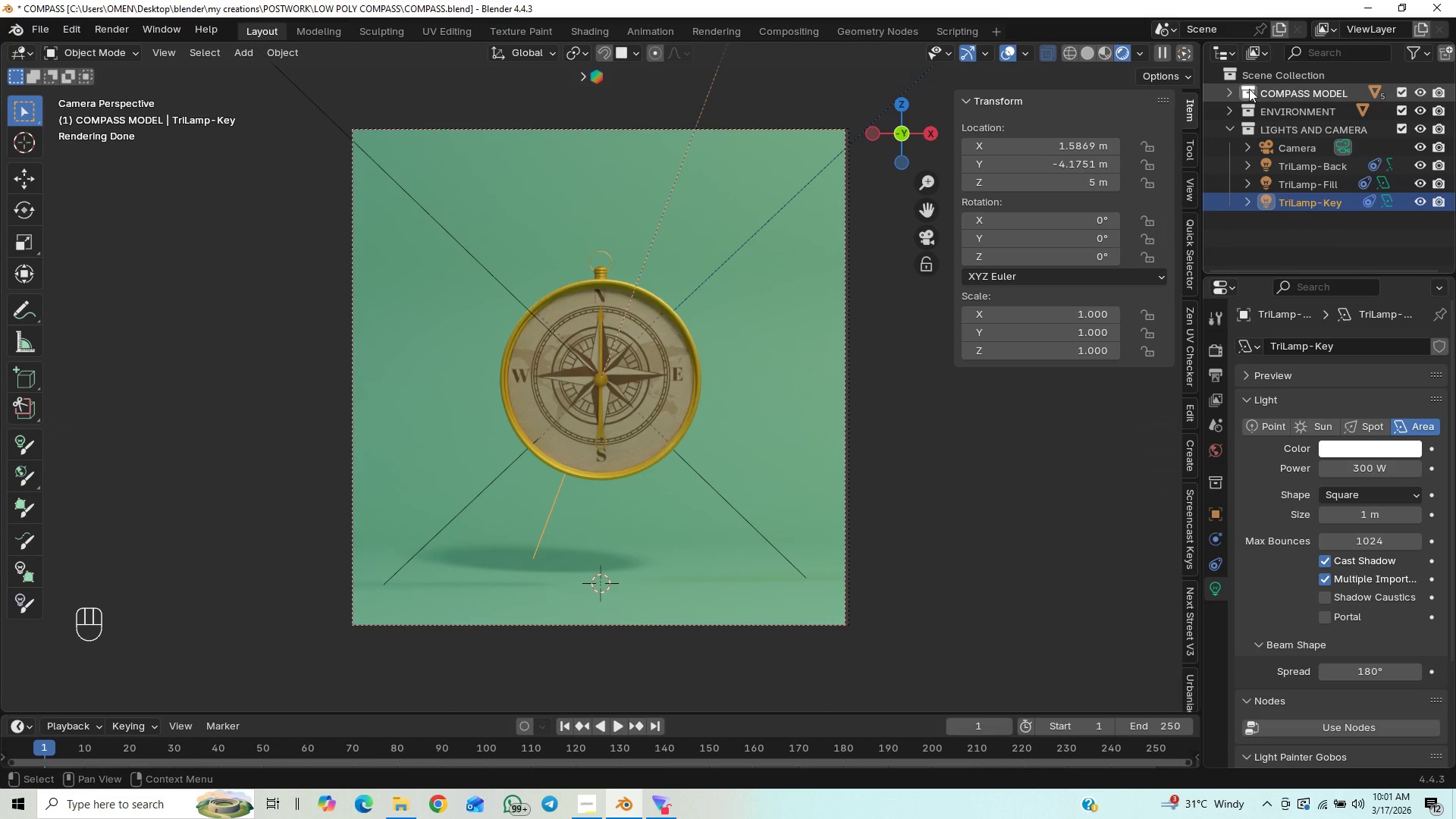 
double_click([1249, 89])
 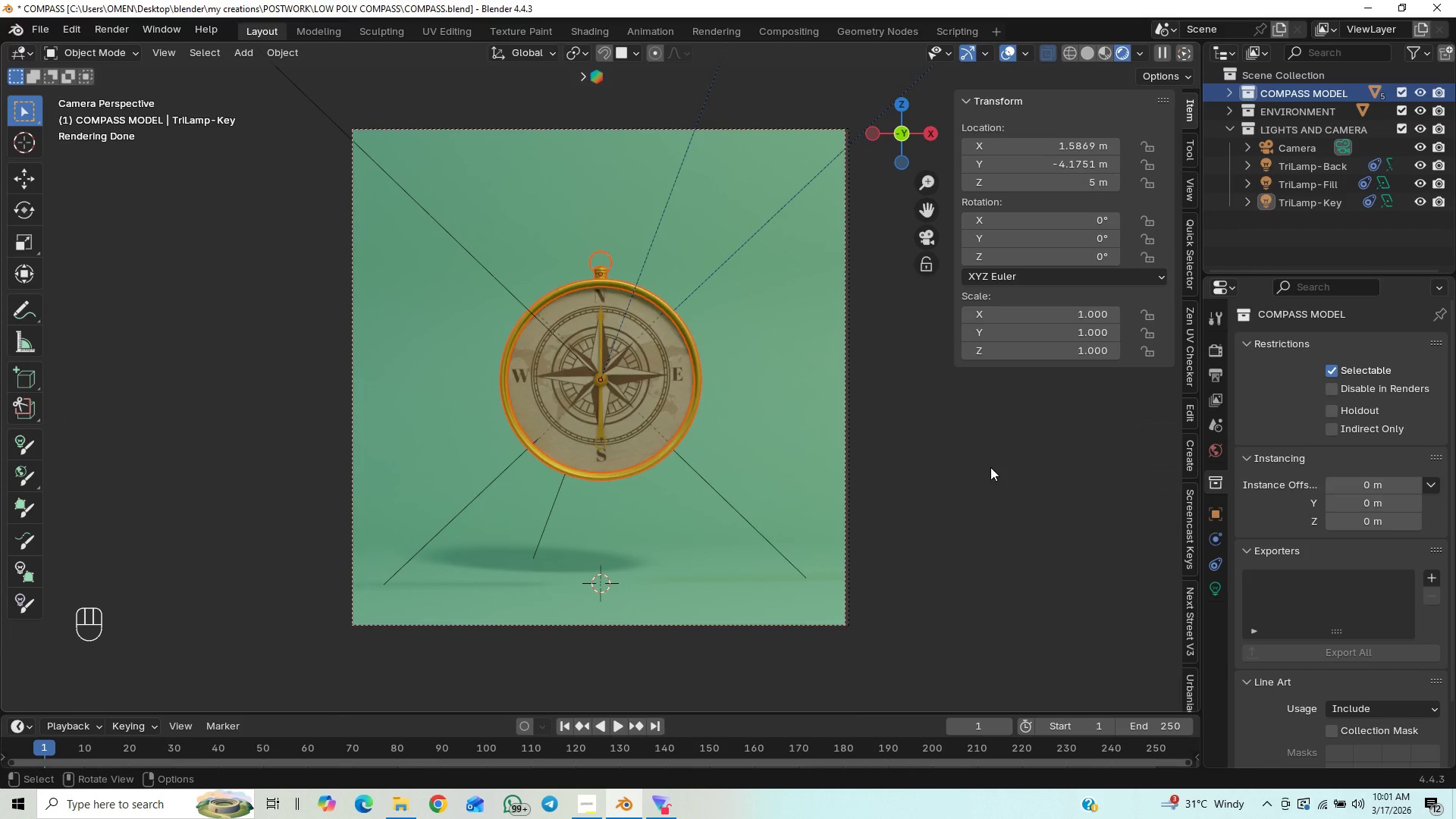 
type(gz)
 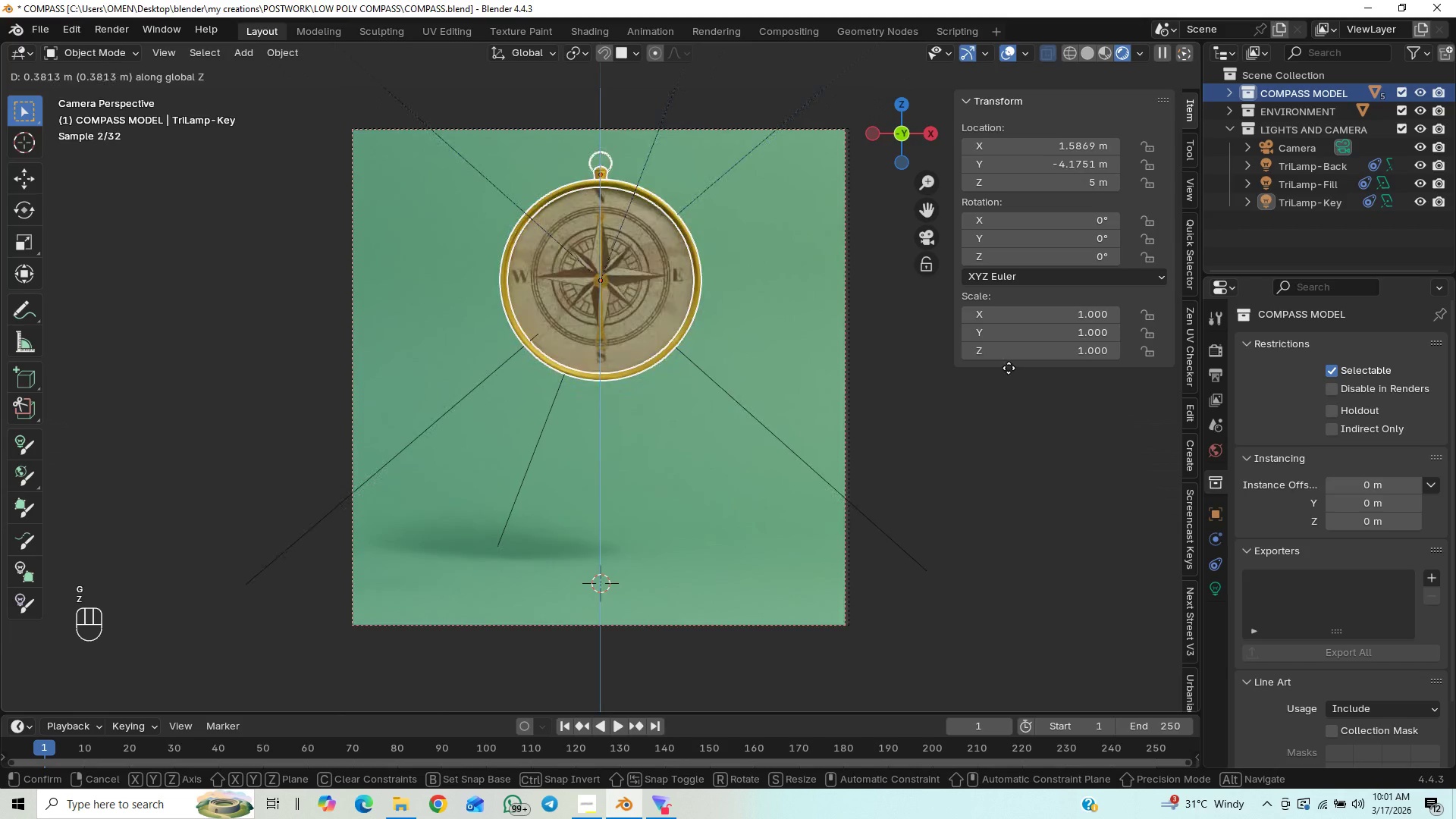 
left_click([1009, 362])
 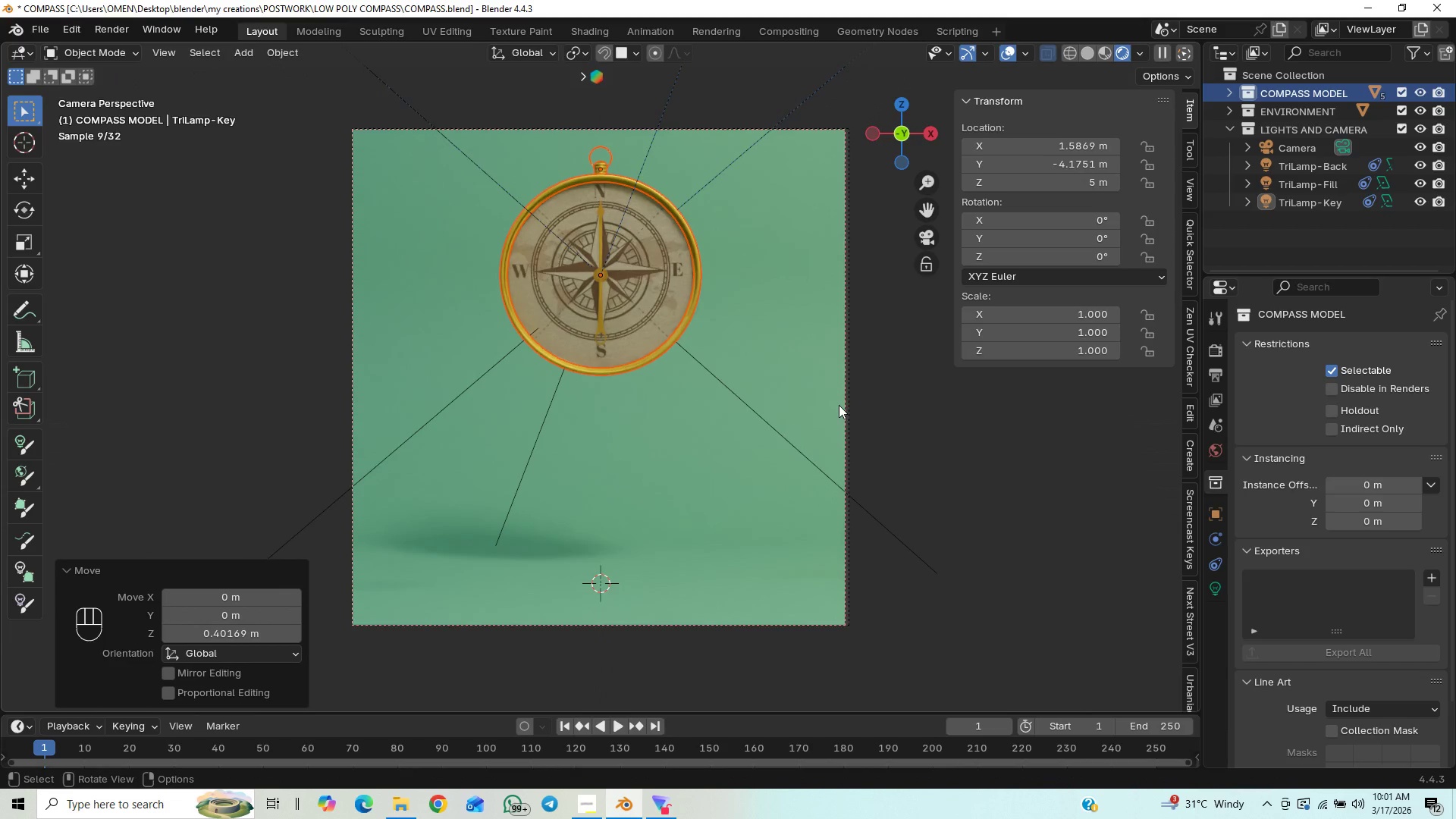 
left_click([845, 401])
 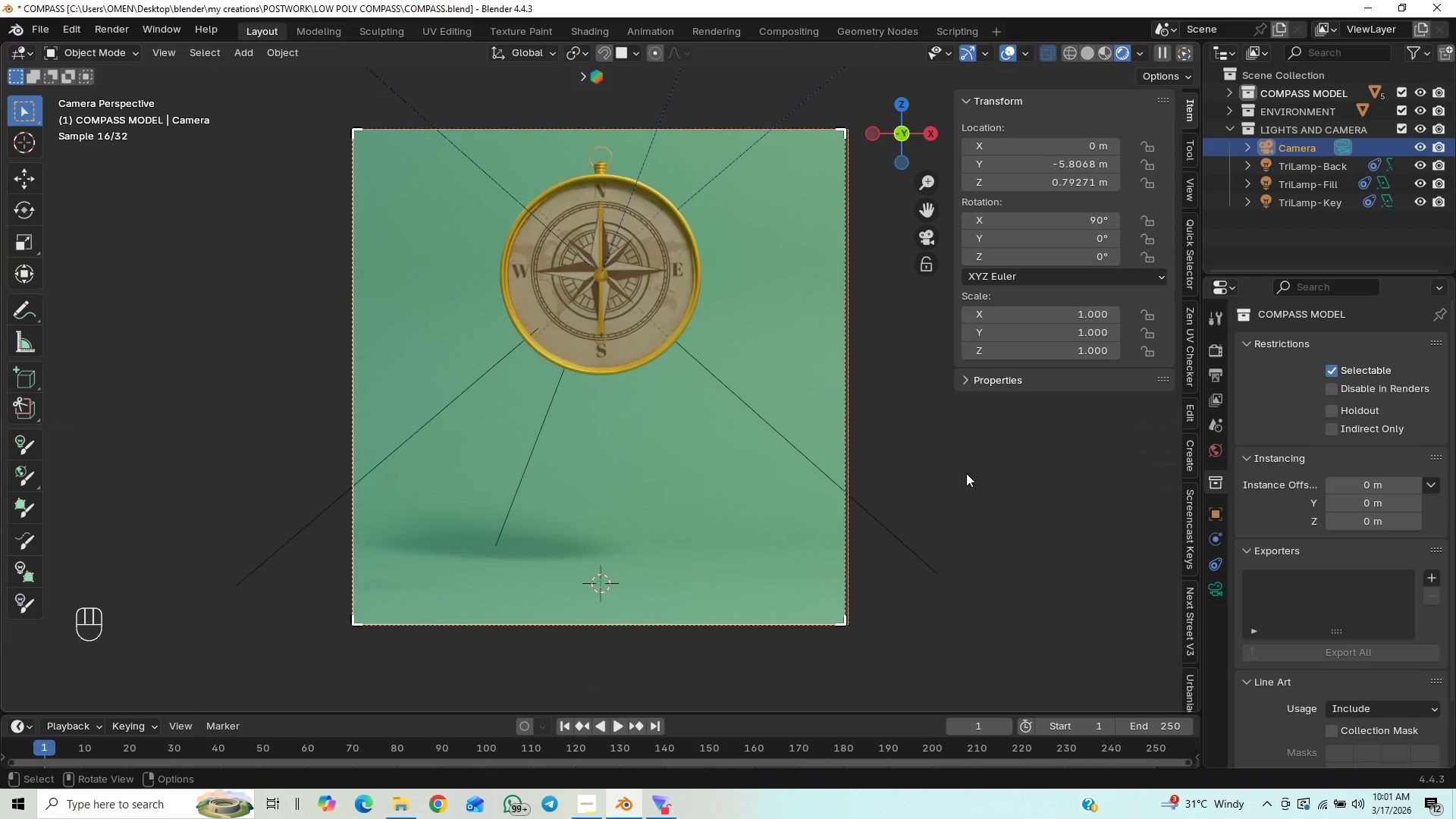 
type(gz)
 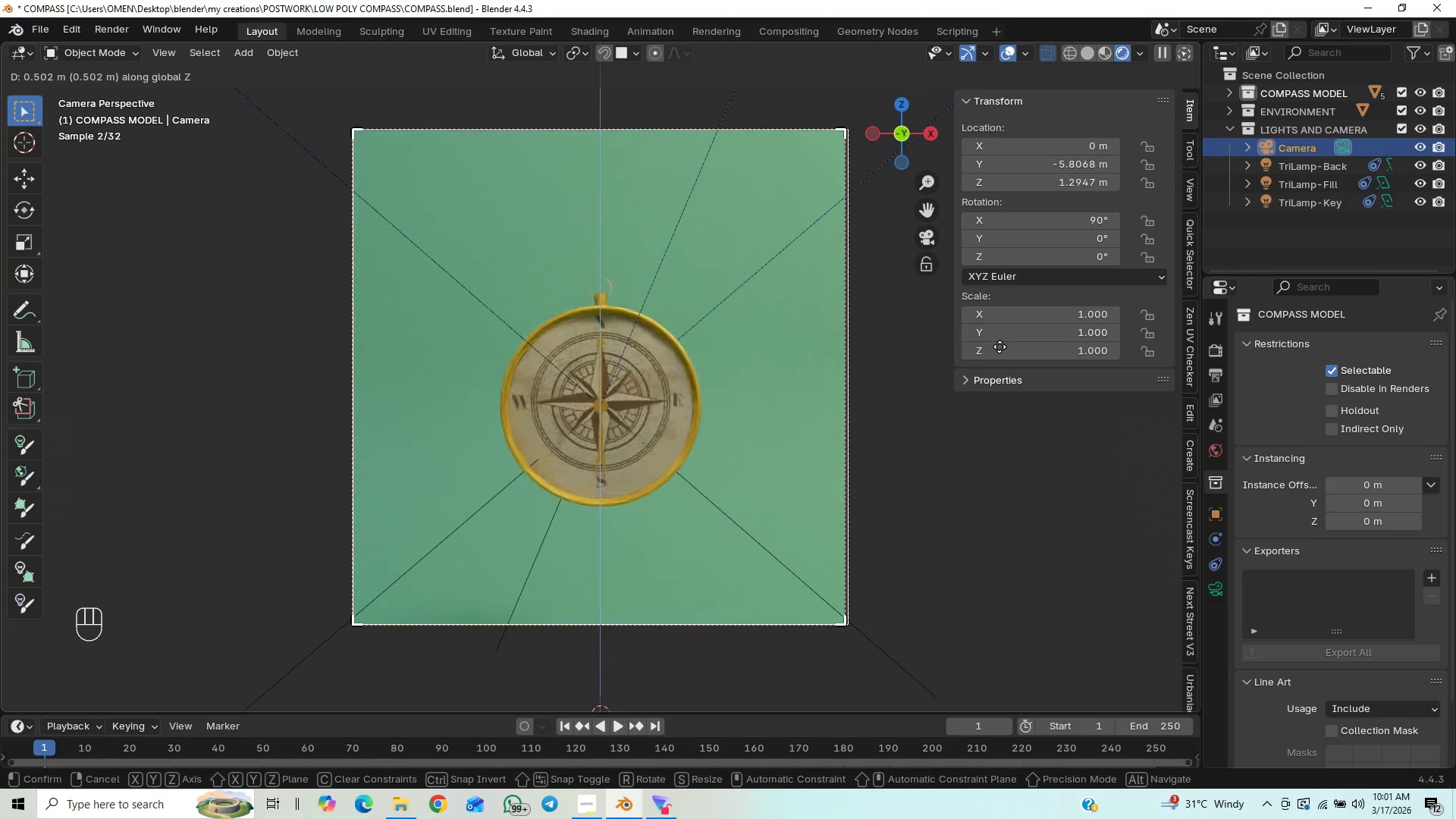 
wait(8.33)
 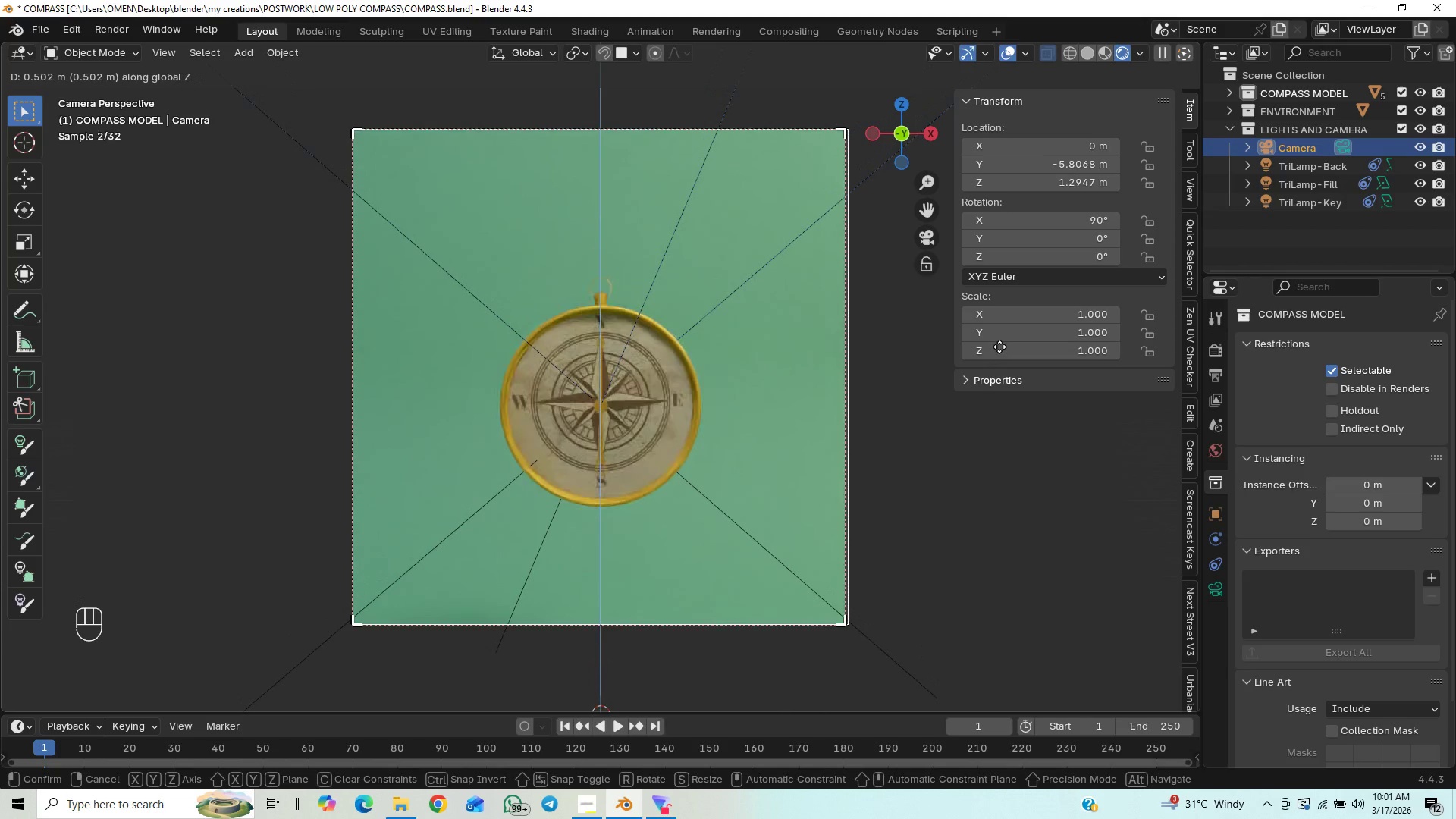 
left_click([1017, 342])
 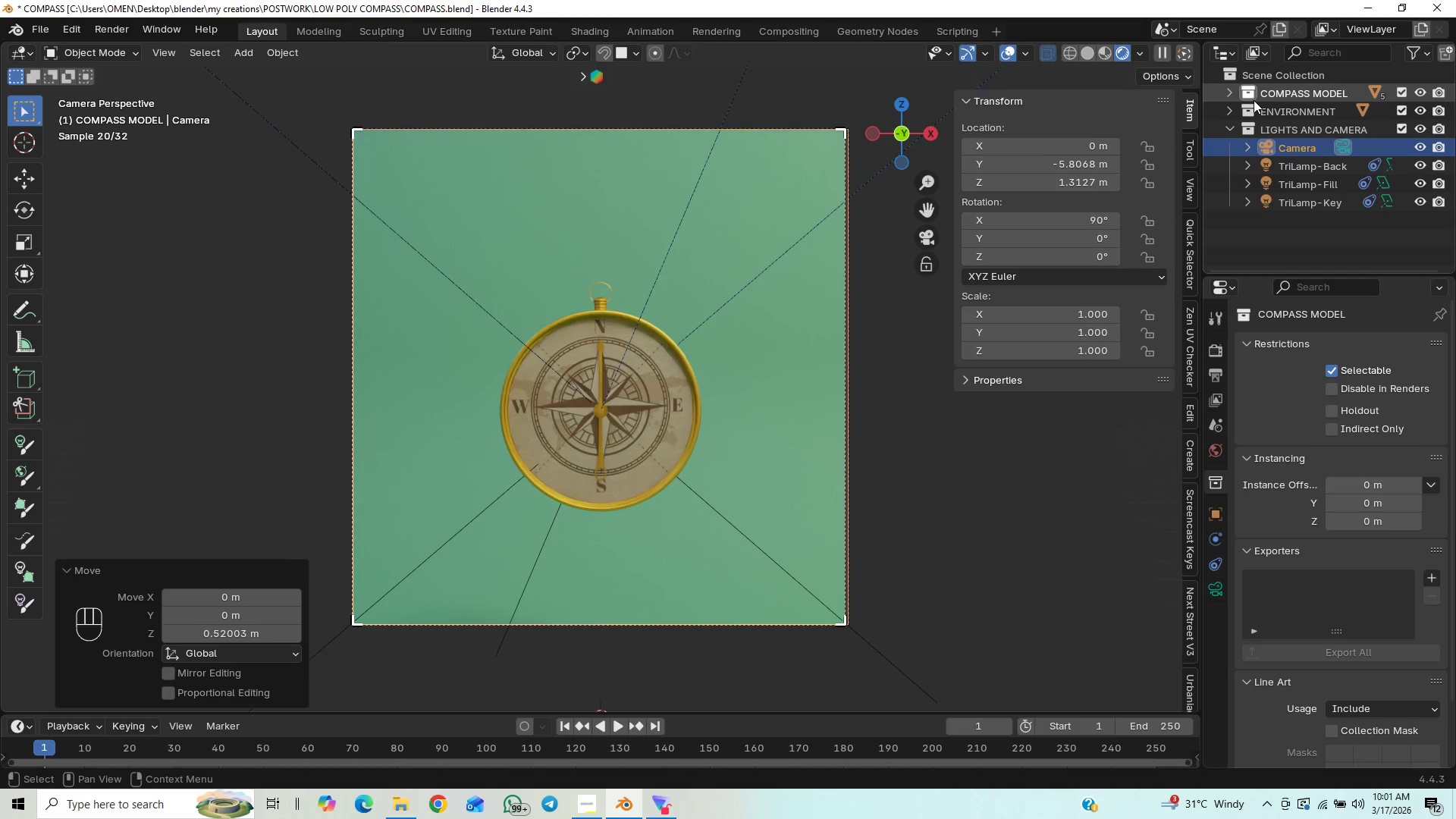 
double_click([1254, 100])
 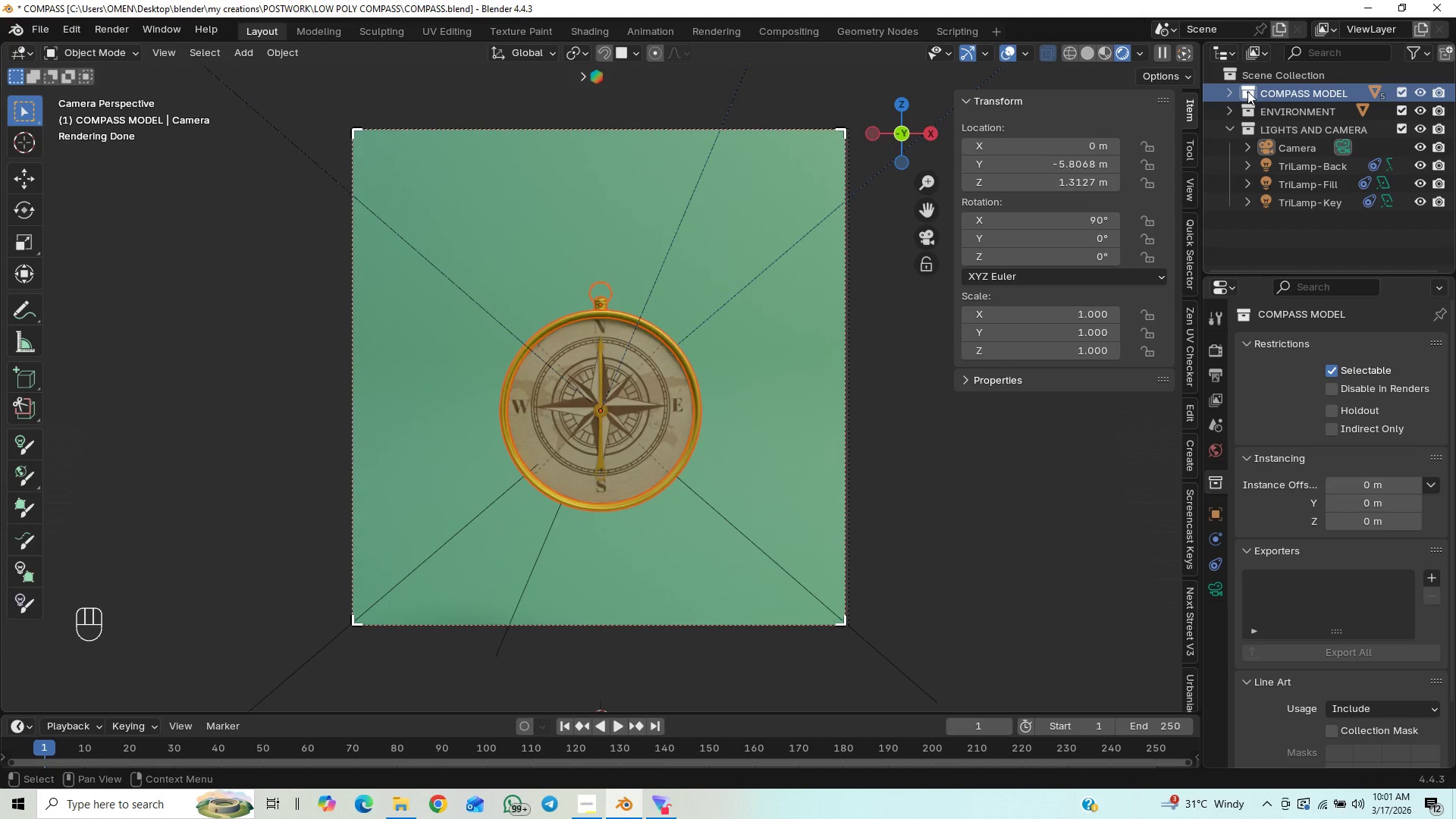 
double_click([1247, 91])
 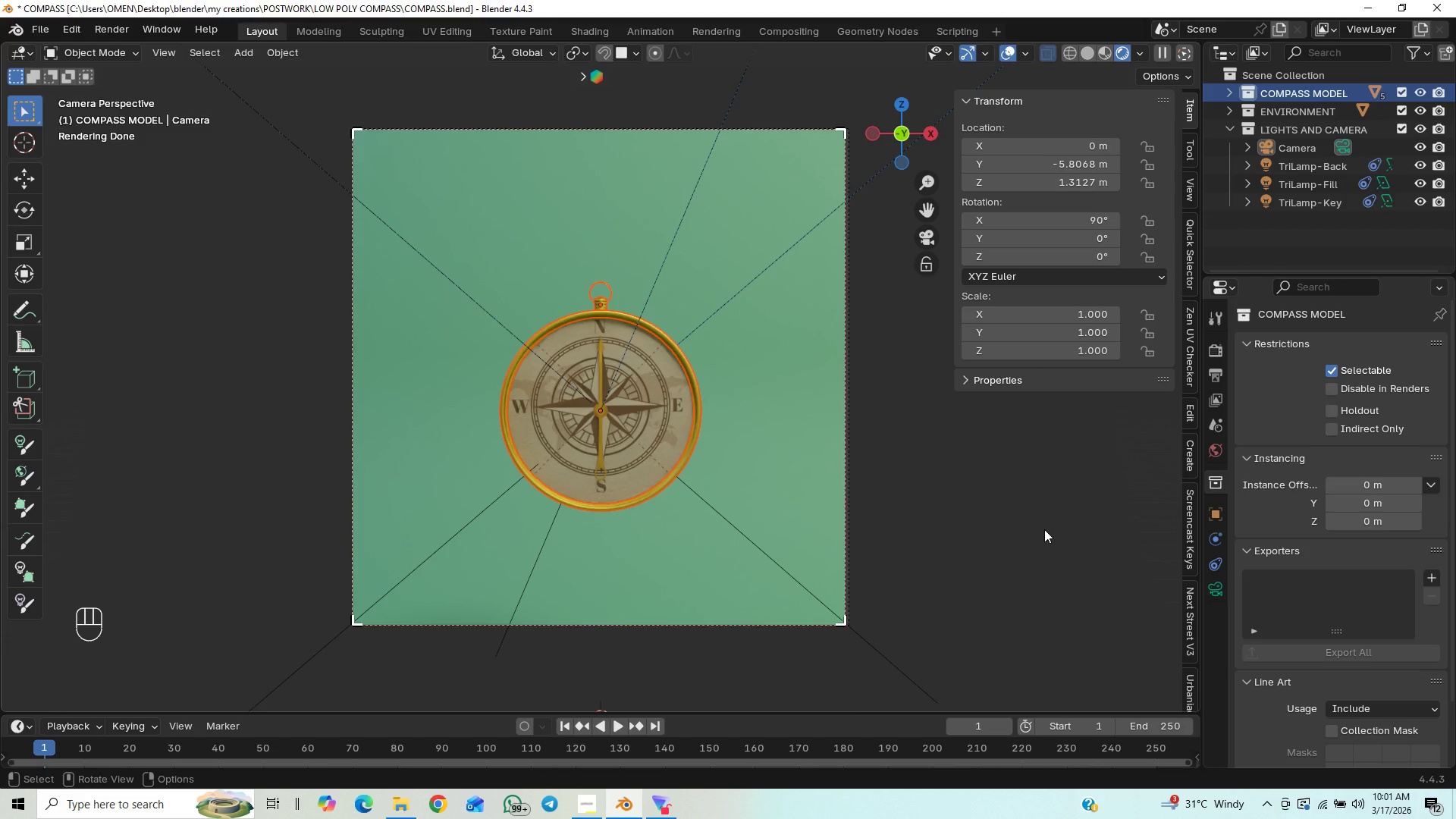 
type(gz)
 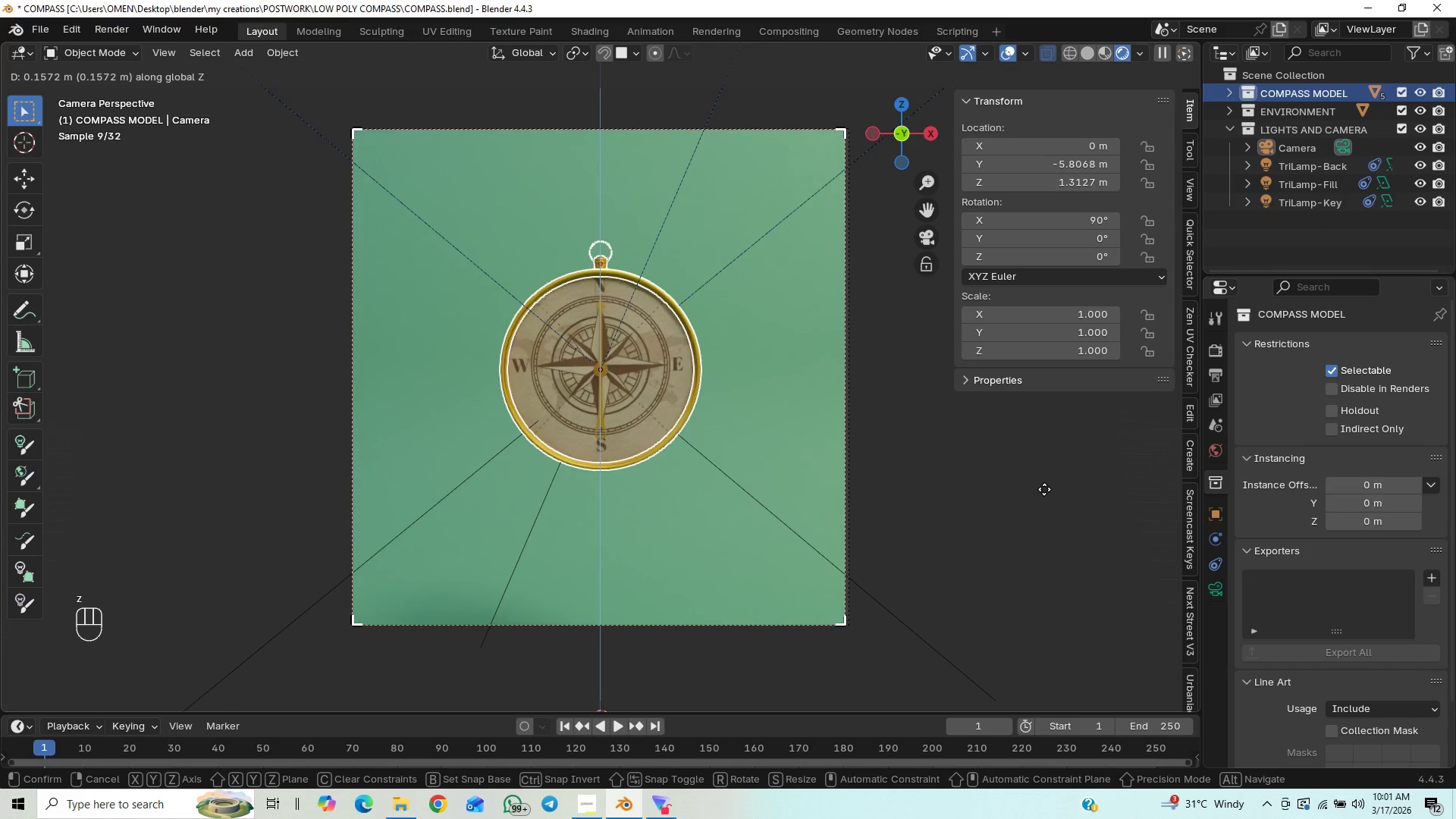 
left_click([1044, 489])
 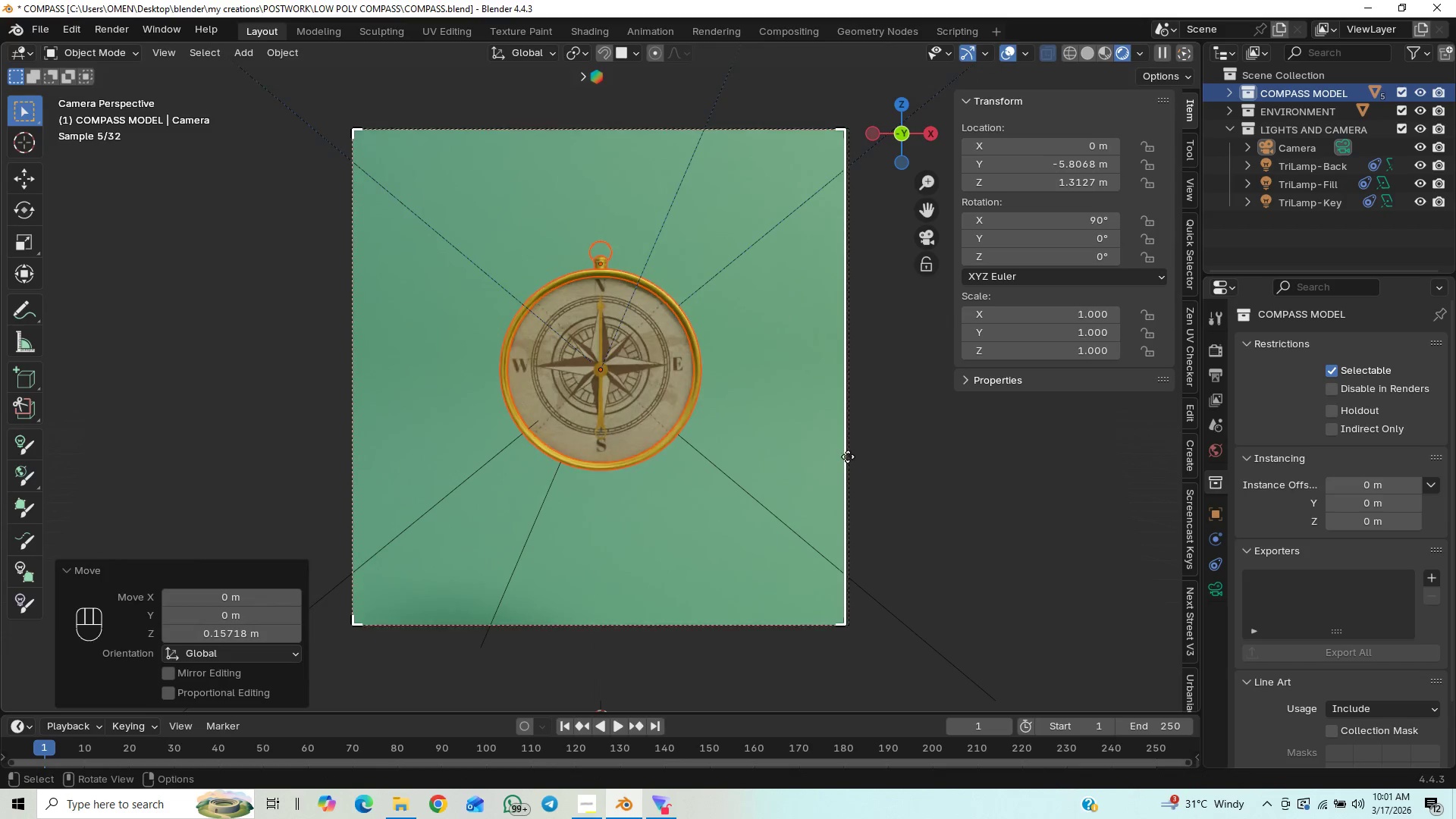 
left_click([848, 457])
 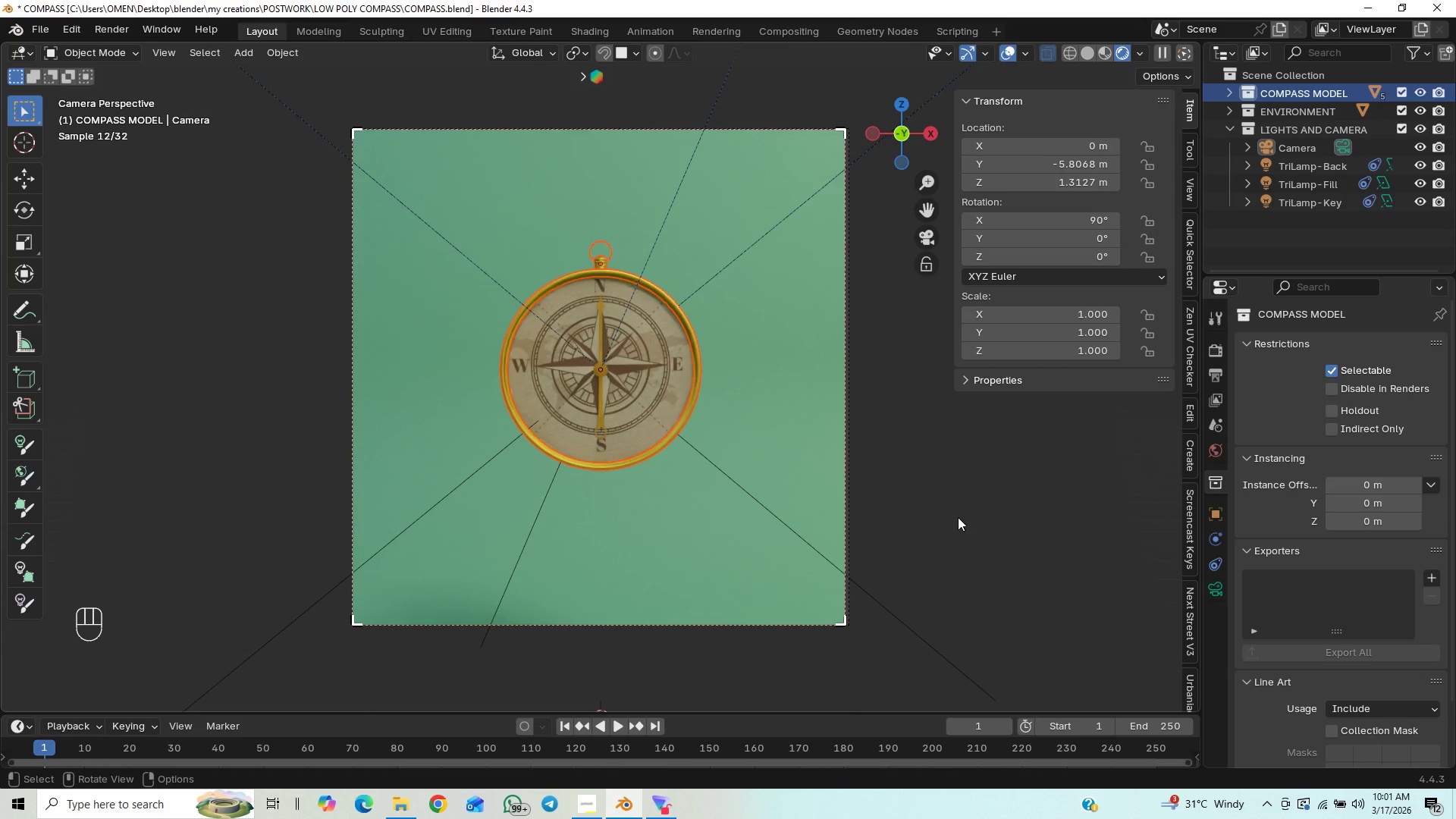 
type(gz)
 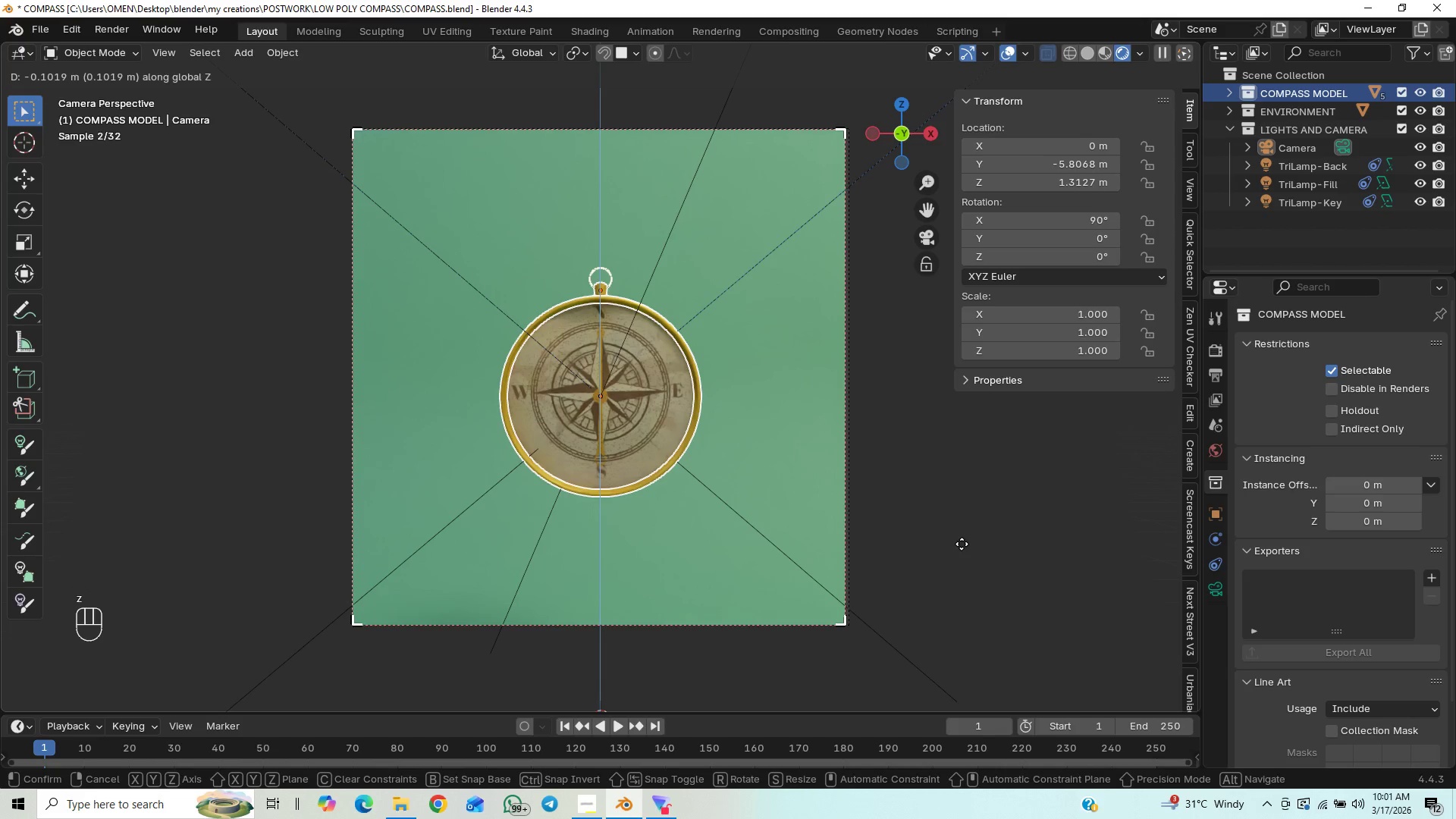 
right_click([959, 551])
 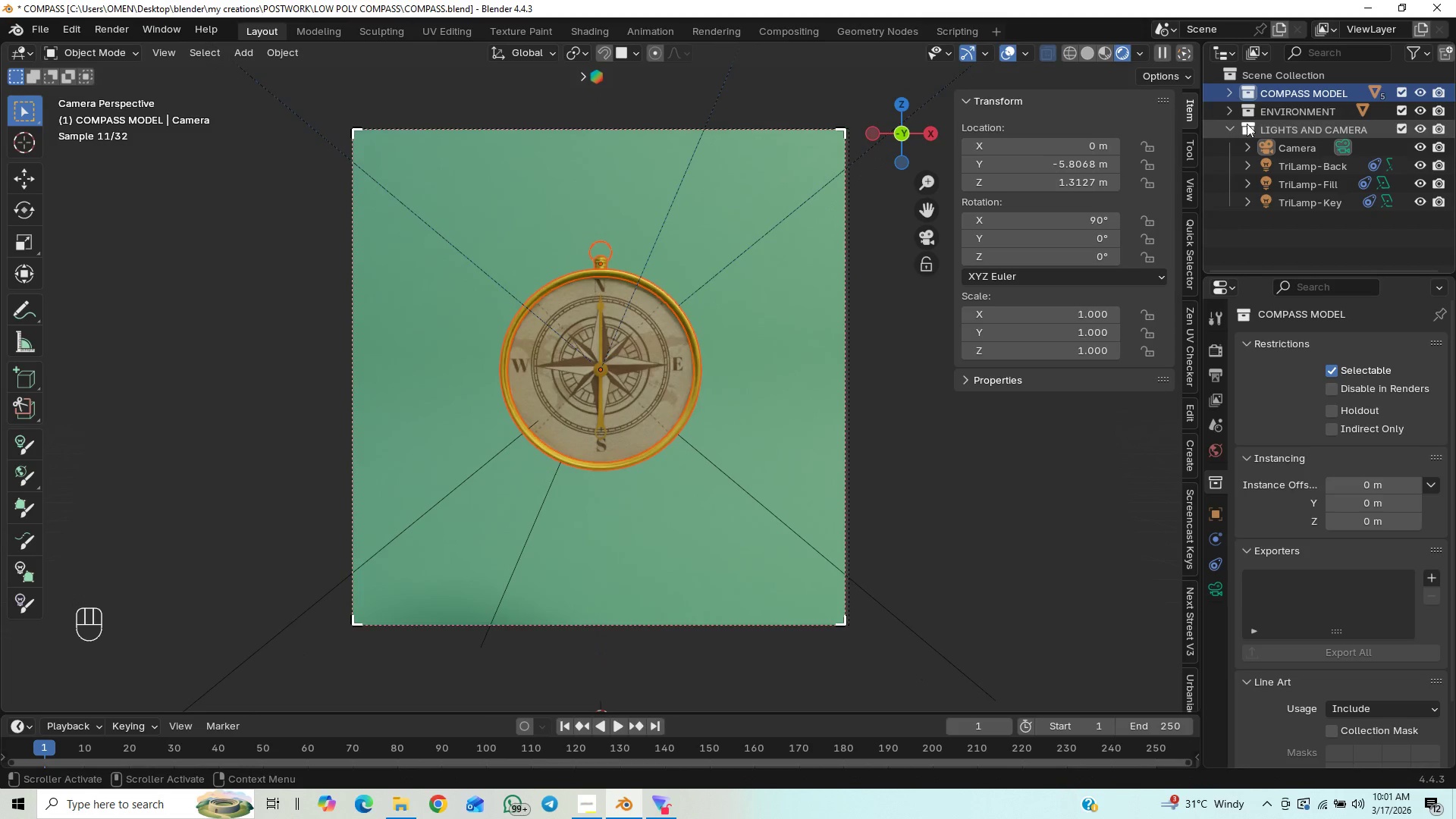 
left_click([1267, 147])
 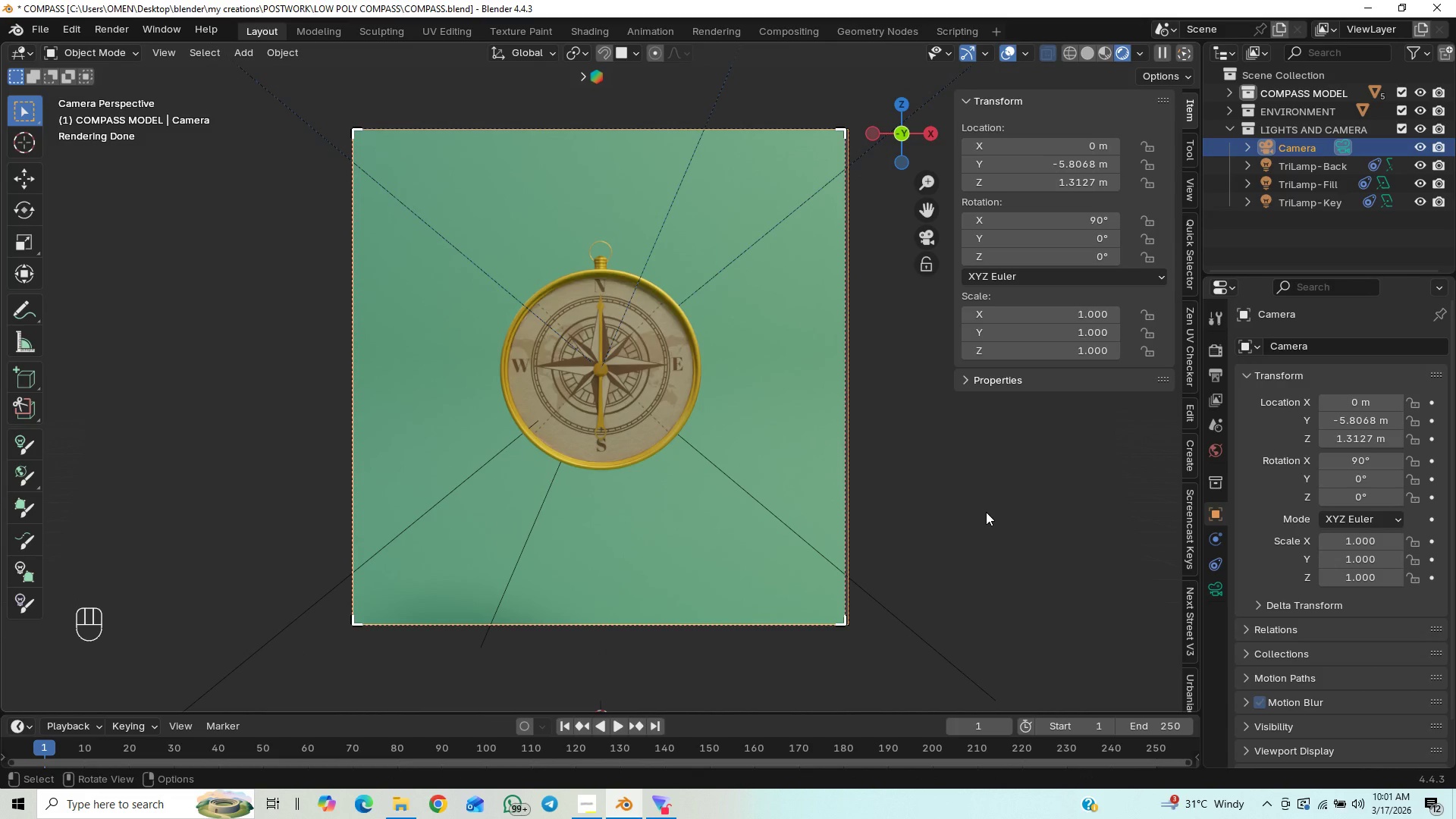 
type(gz)
 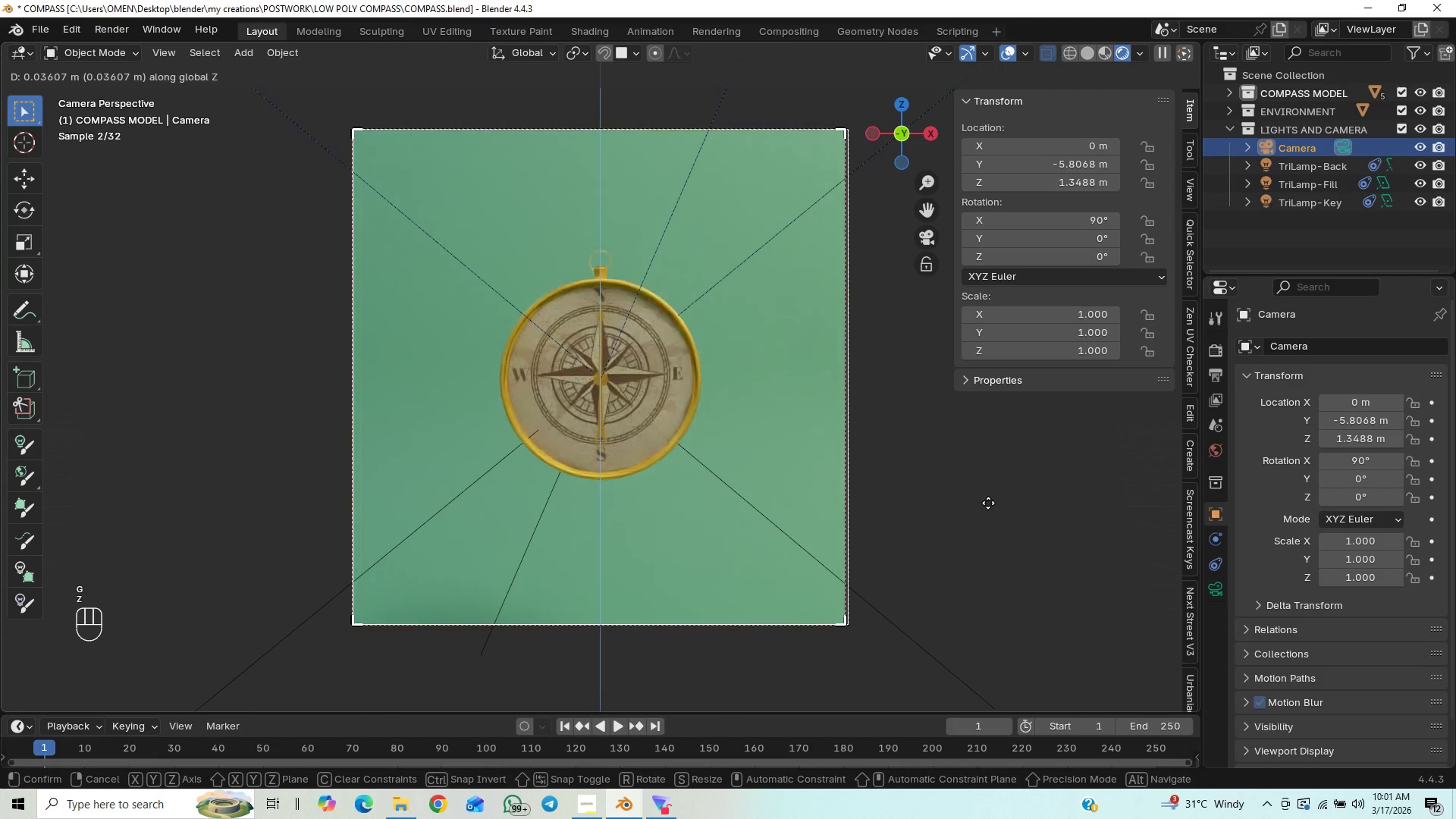 
left_click([988, 503])
 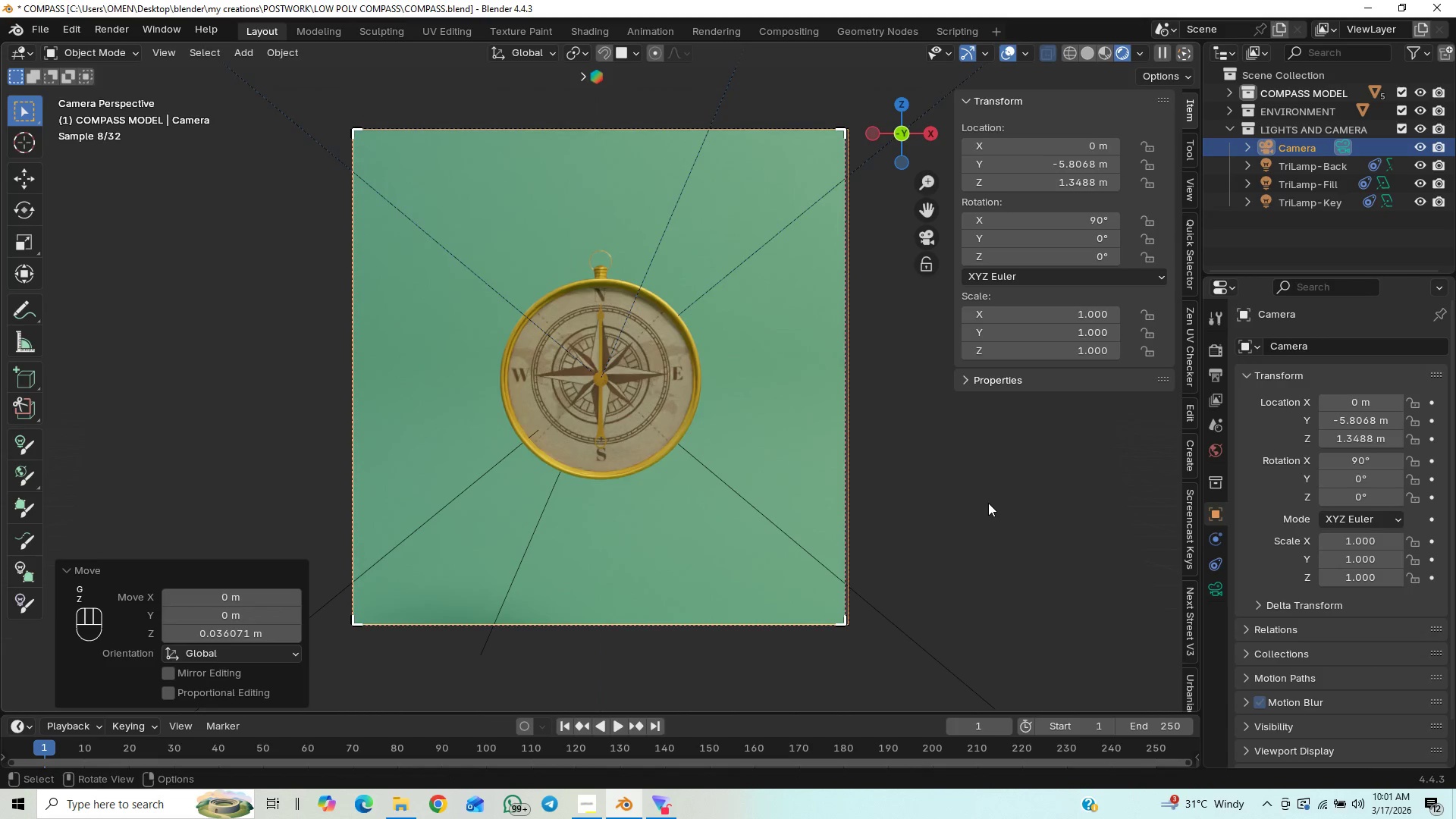 
key(G)
 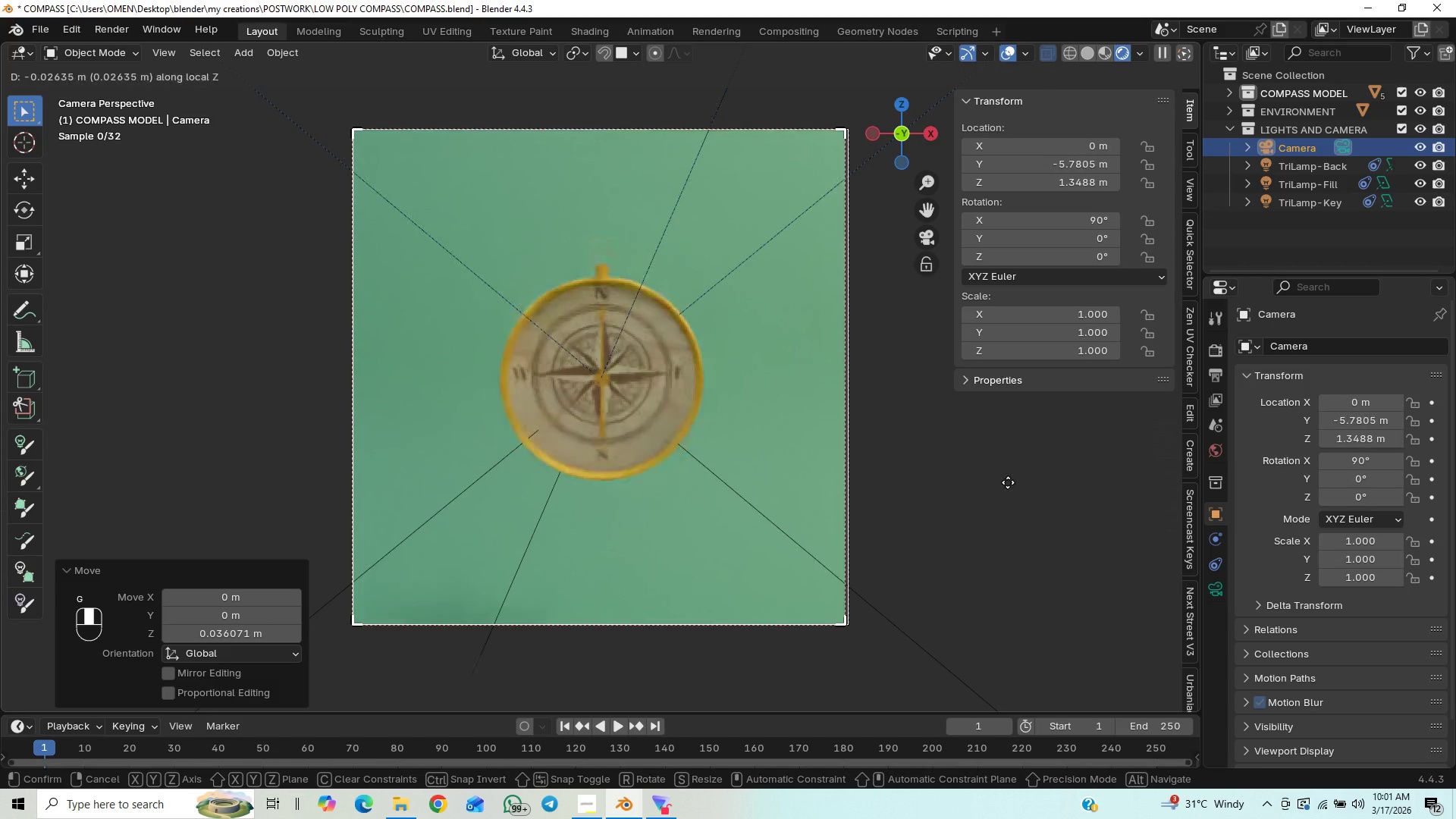 
right_click([1012, 487])
 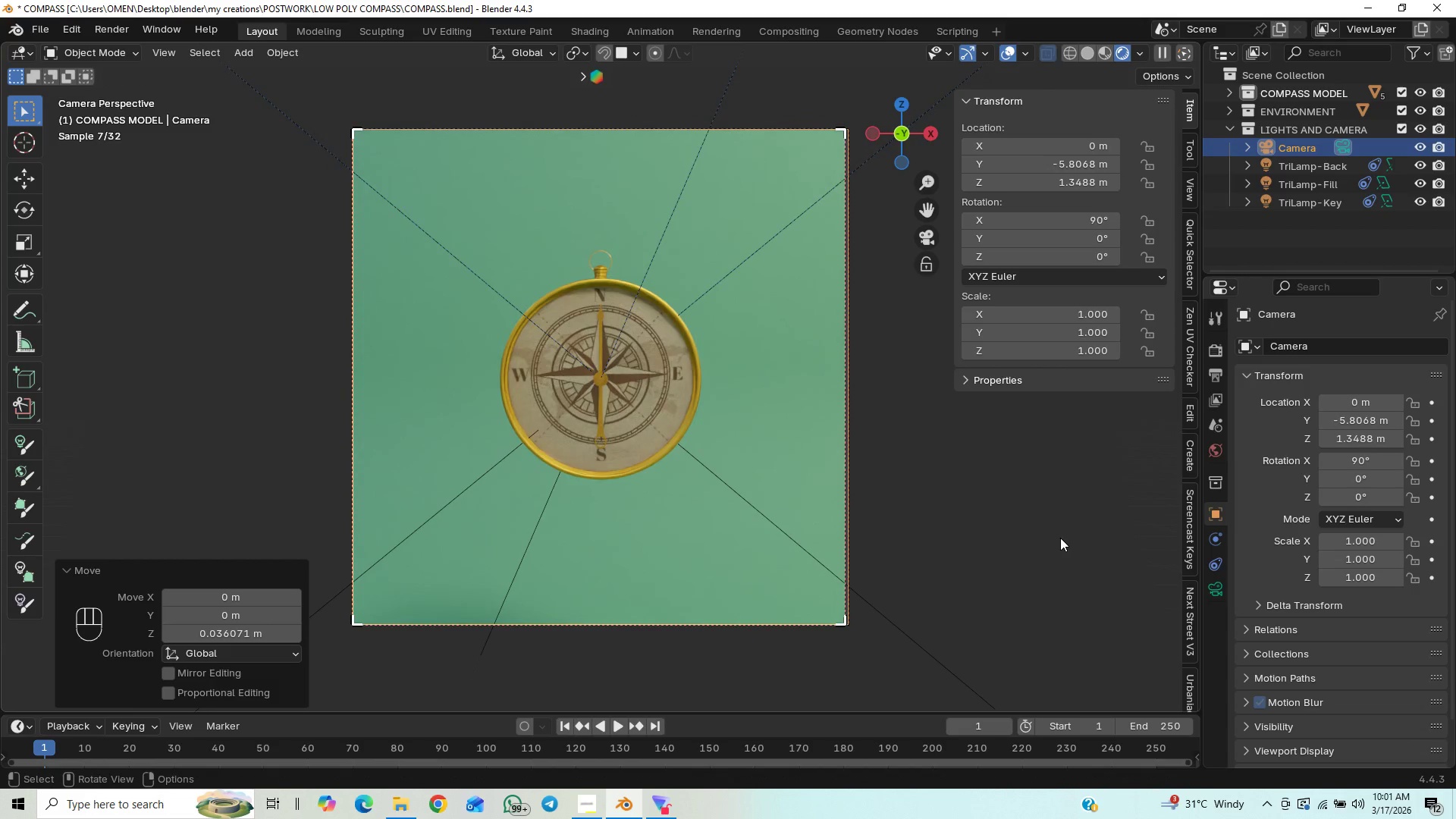 
left_click([1058, 536])
 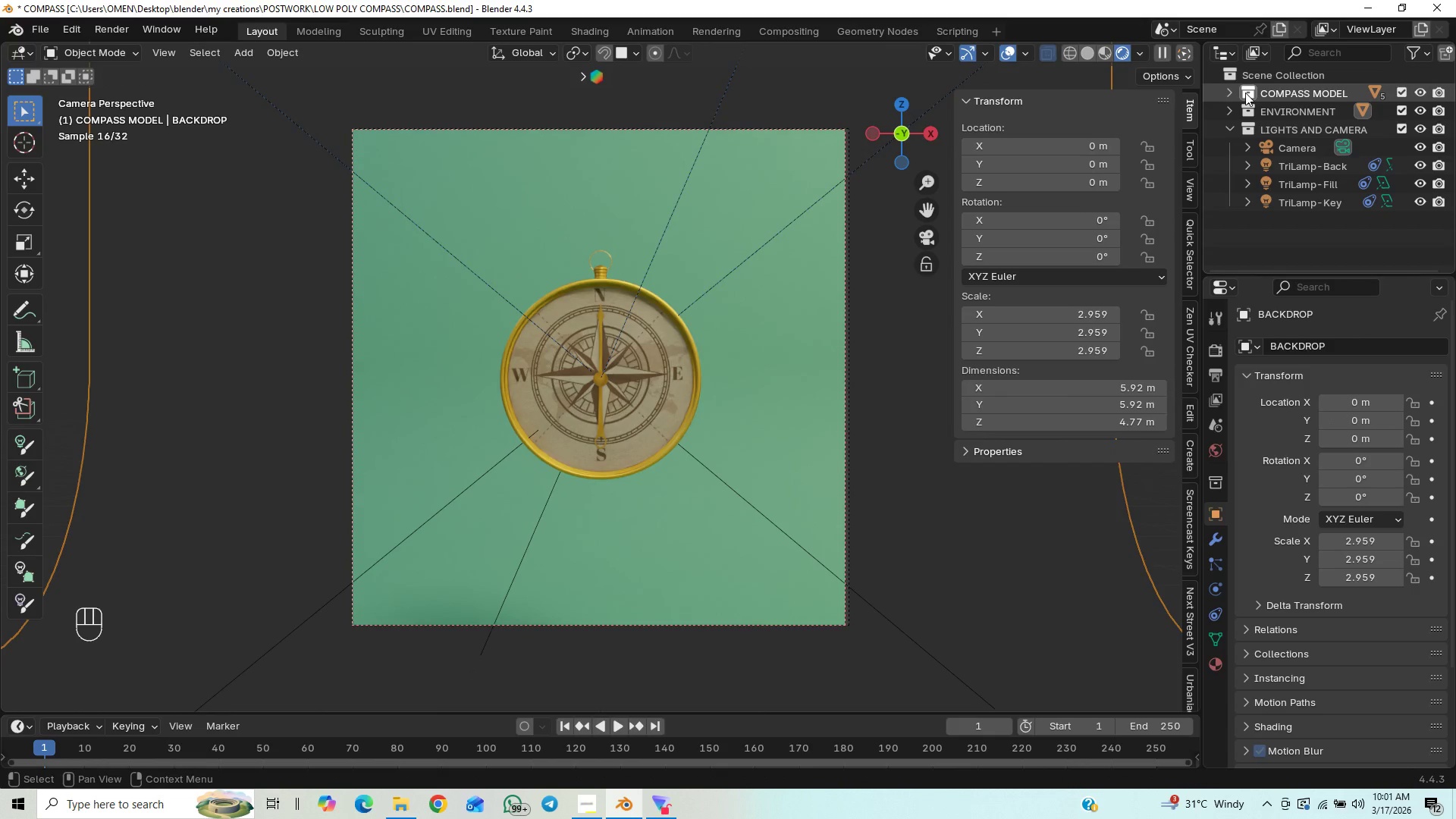 
double_click([1245, 93])
 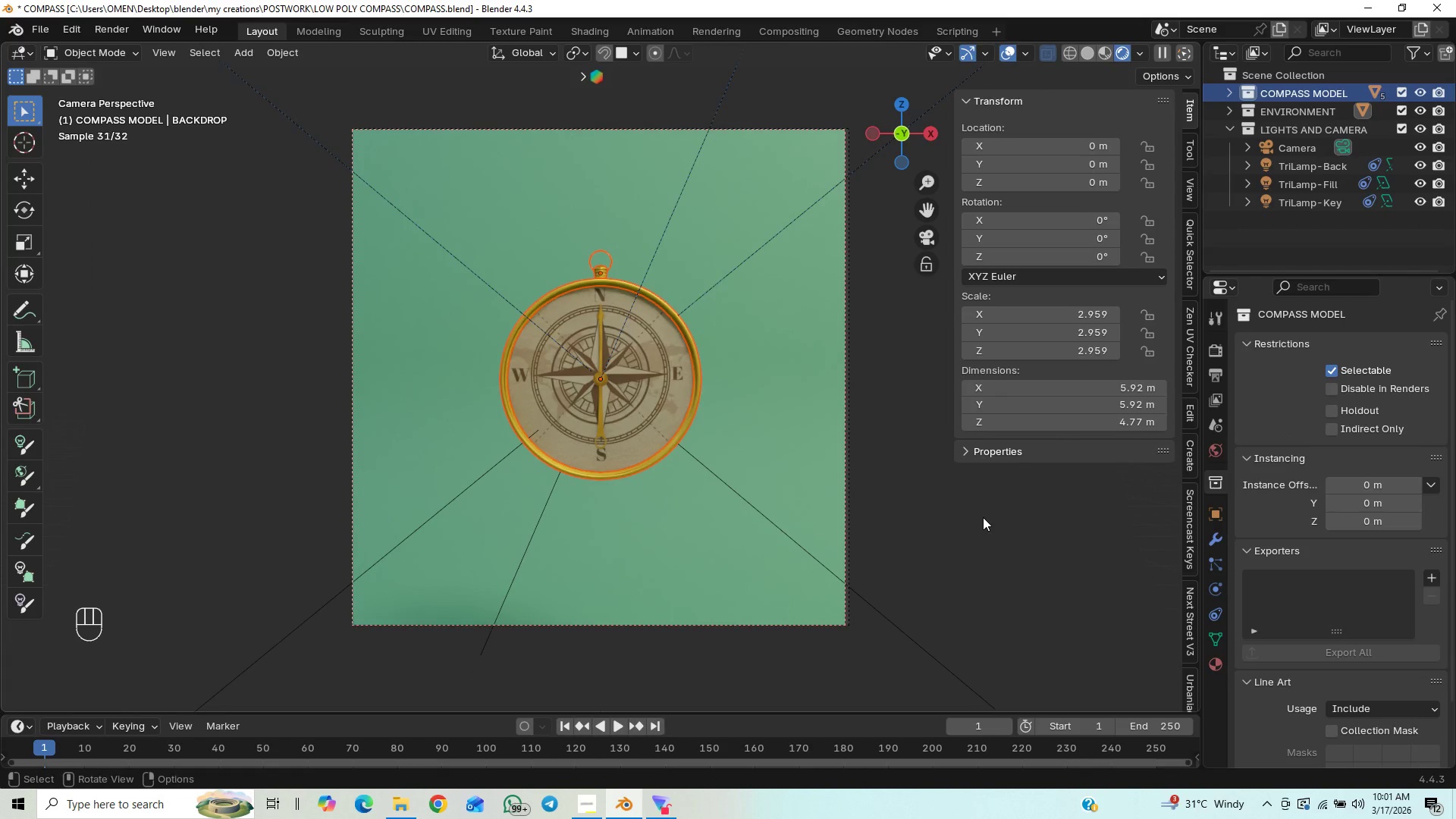 
type(rz)
 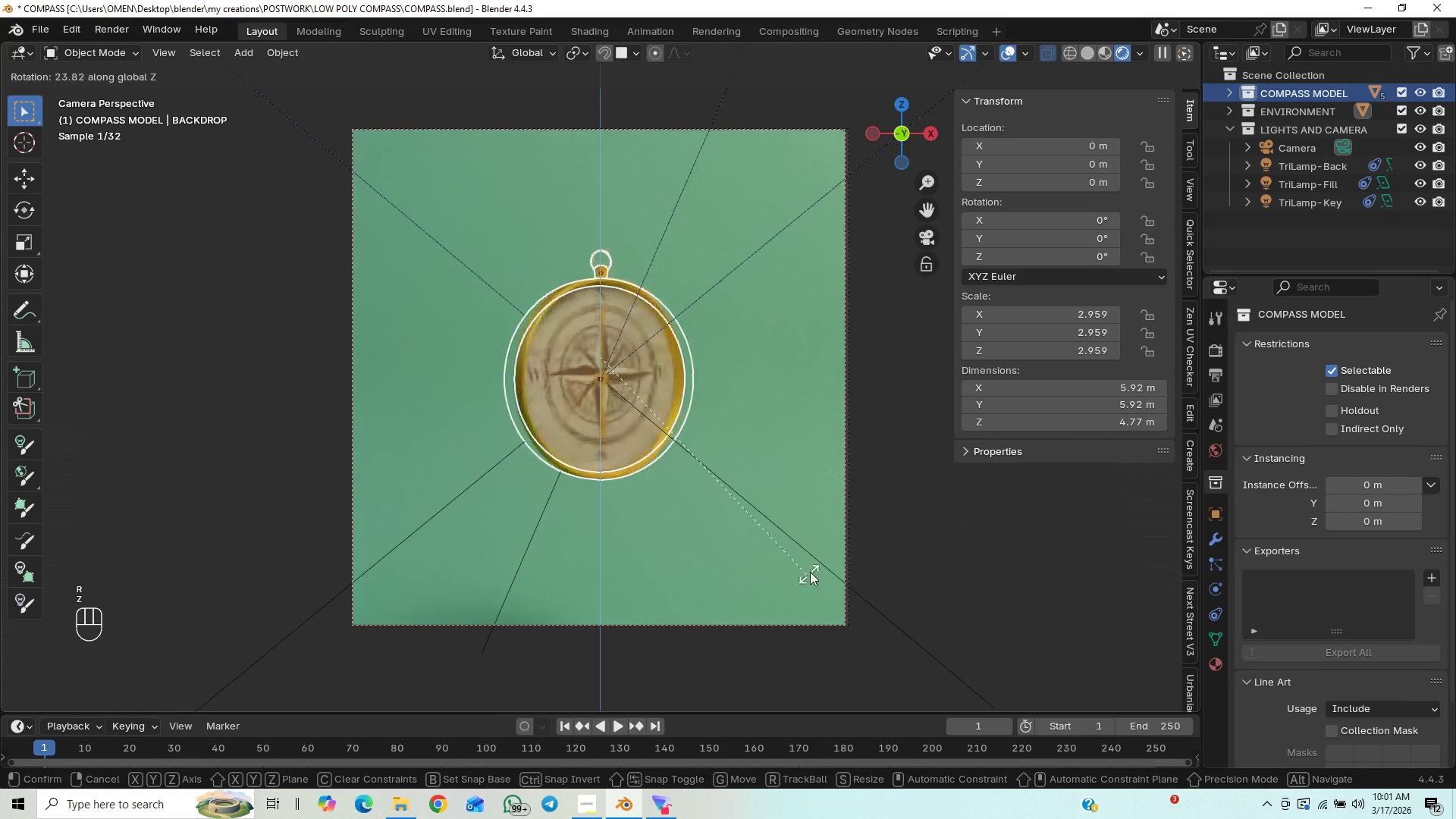 
key(R)
 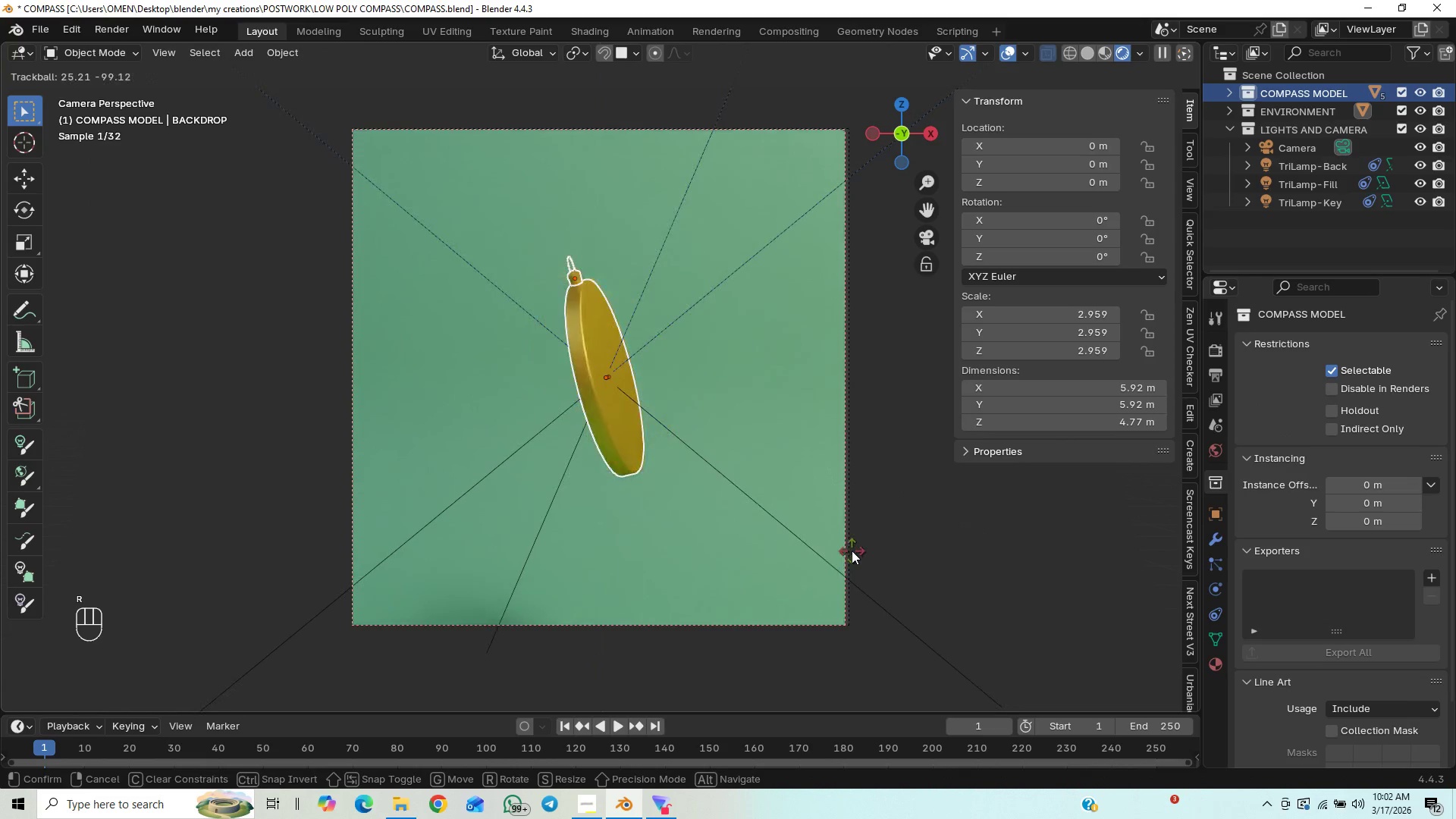 
key(Y)
 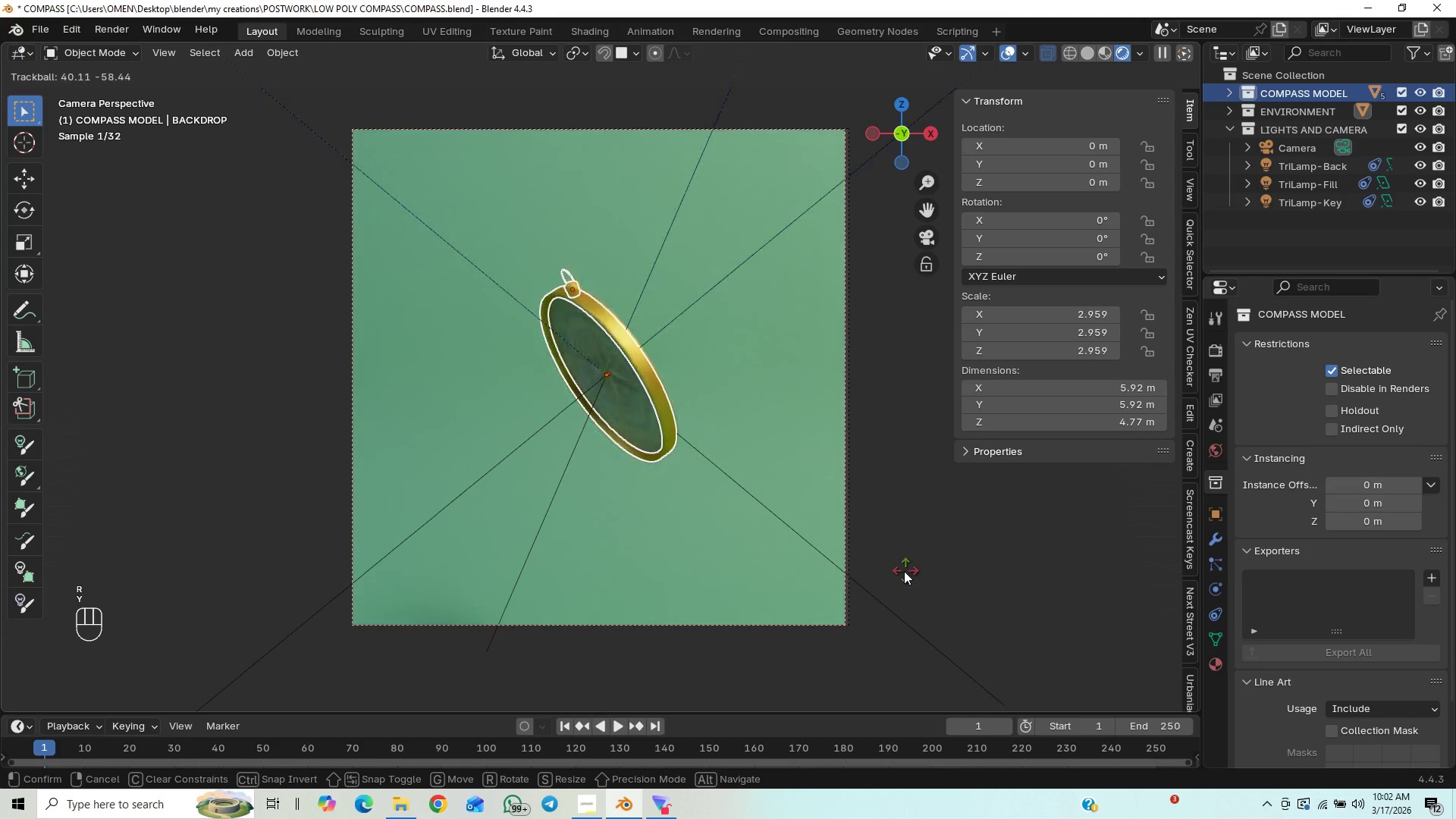 
right_click([904, 571])
 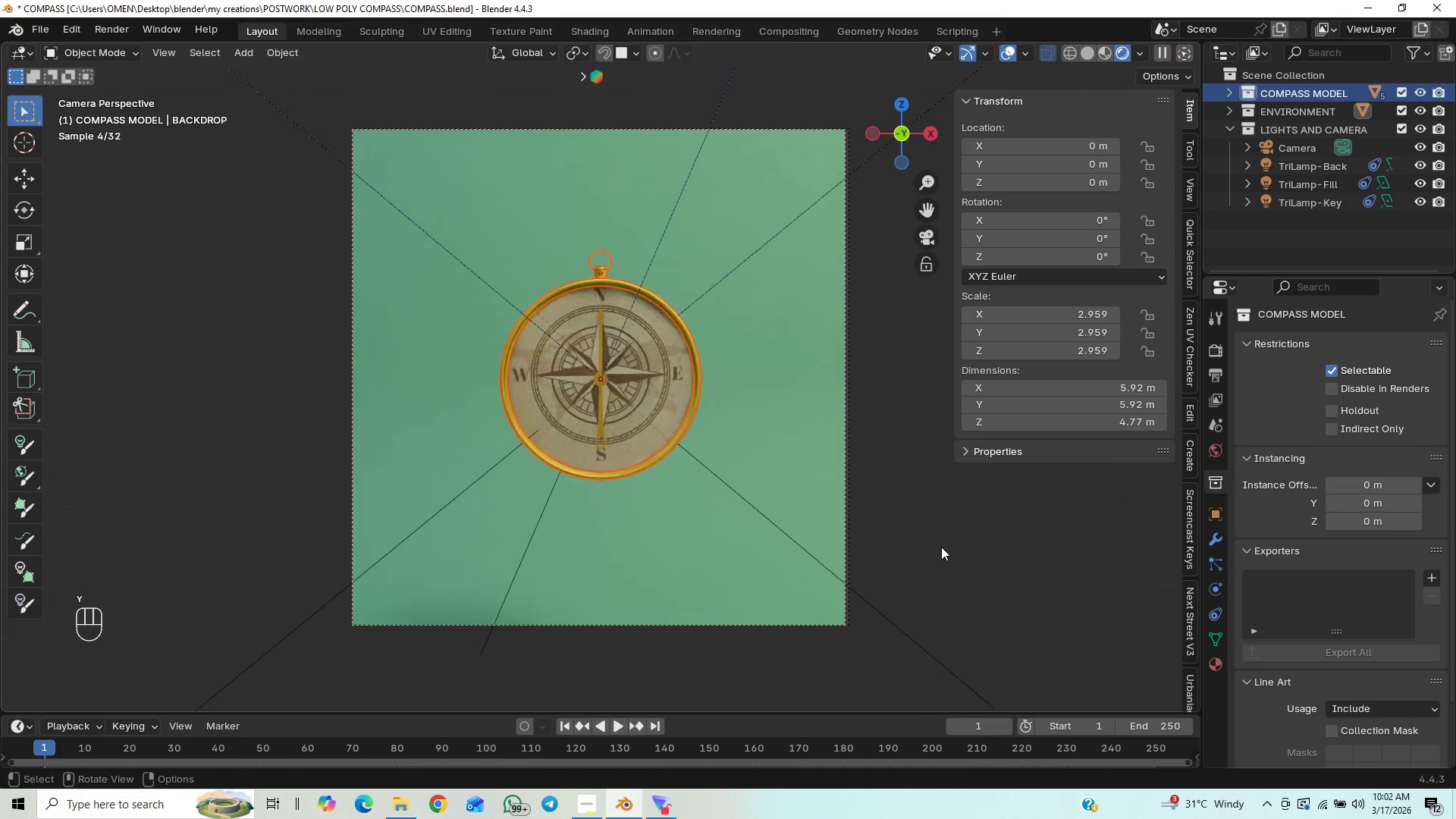 
type(rx)
 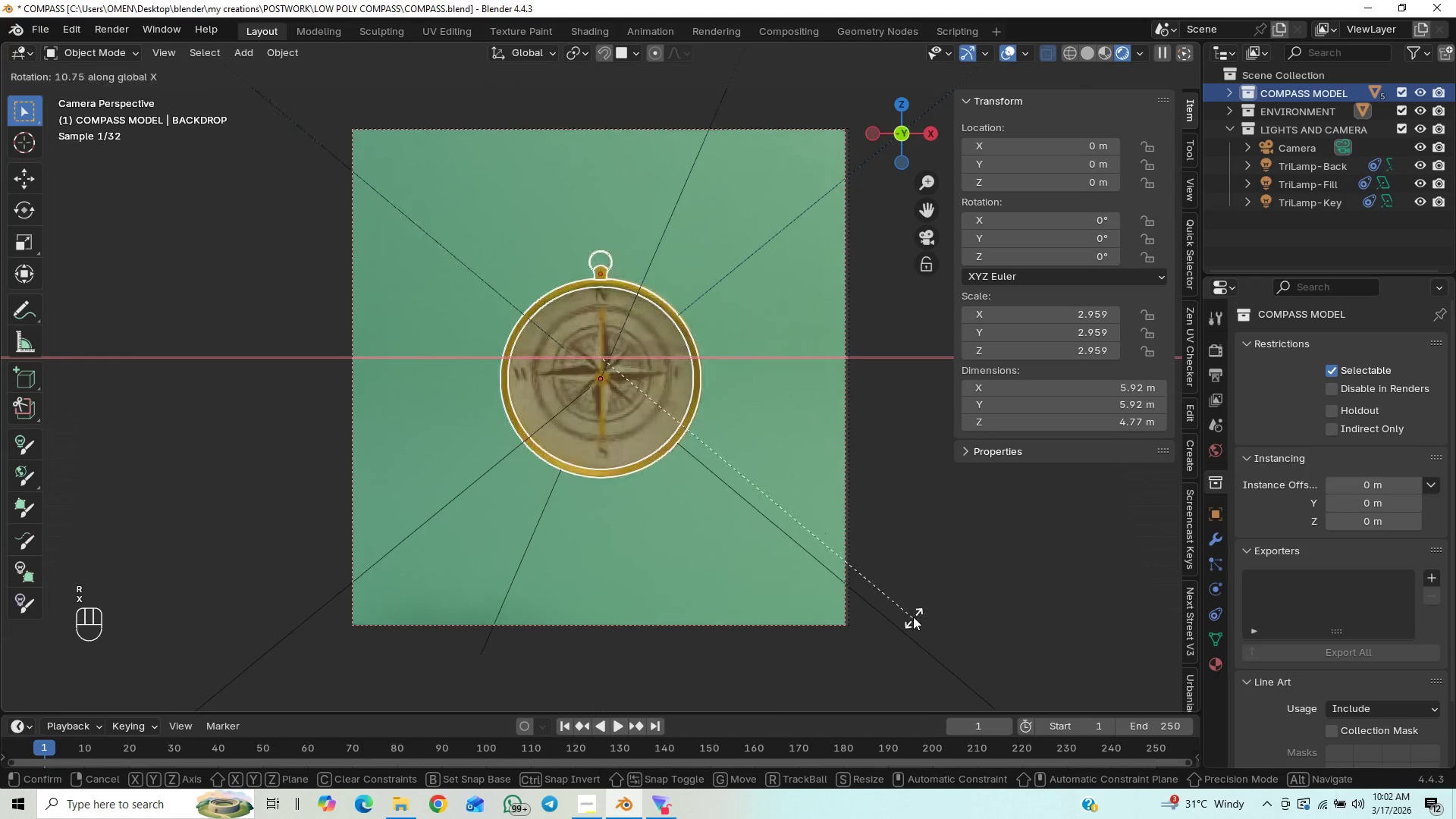 
key(Y)
 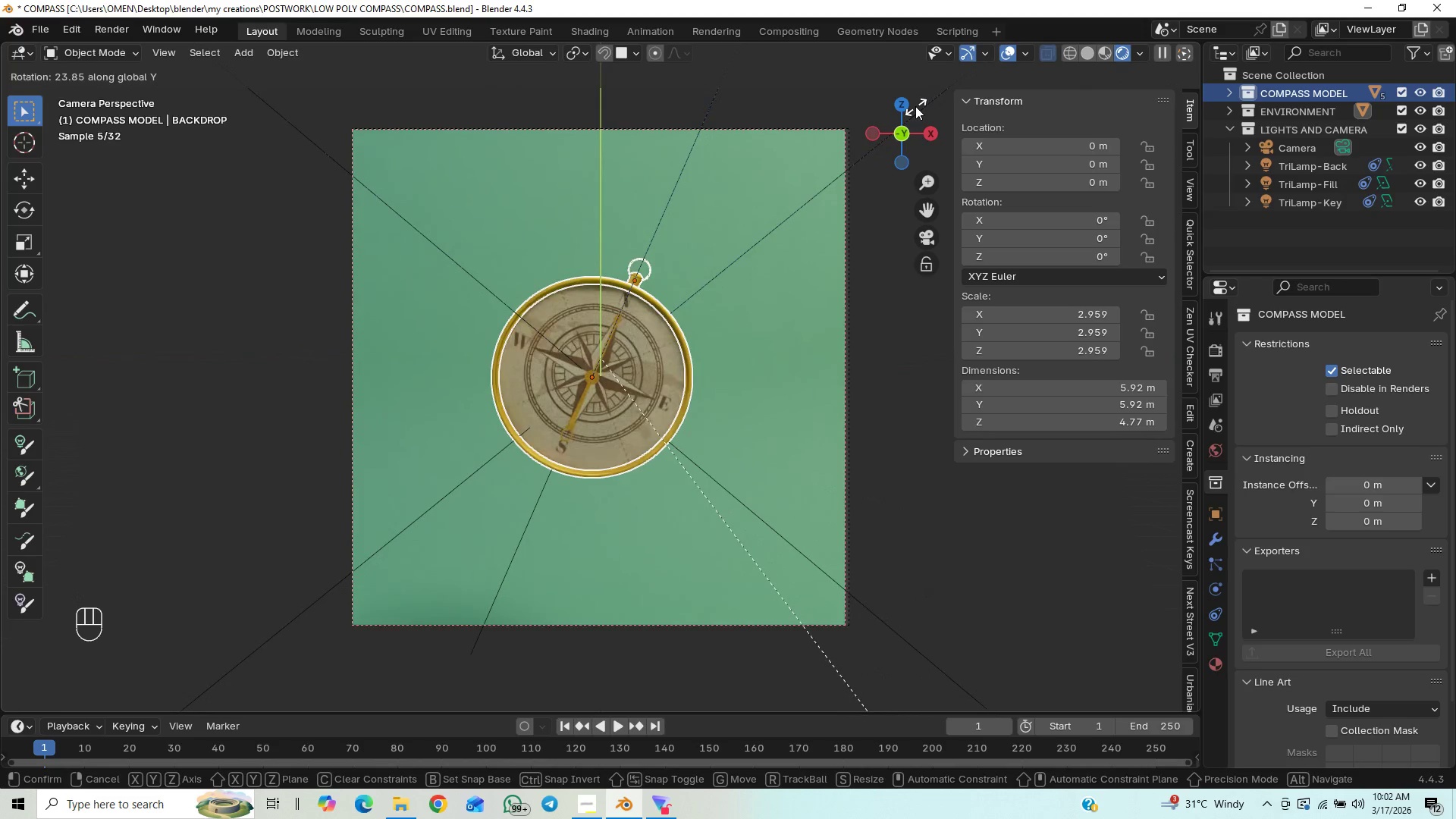 
wait(5.89)
 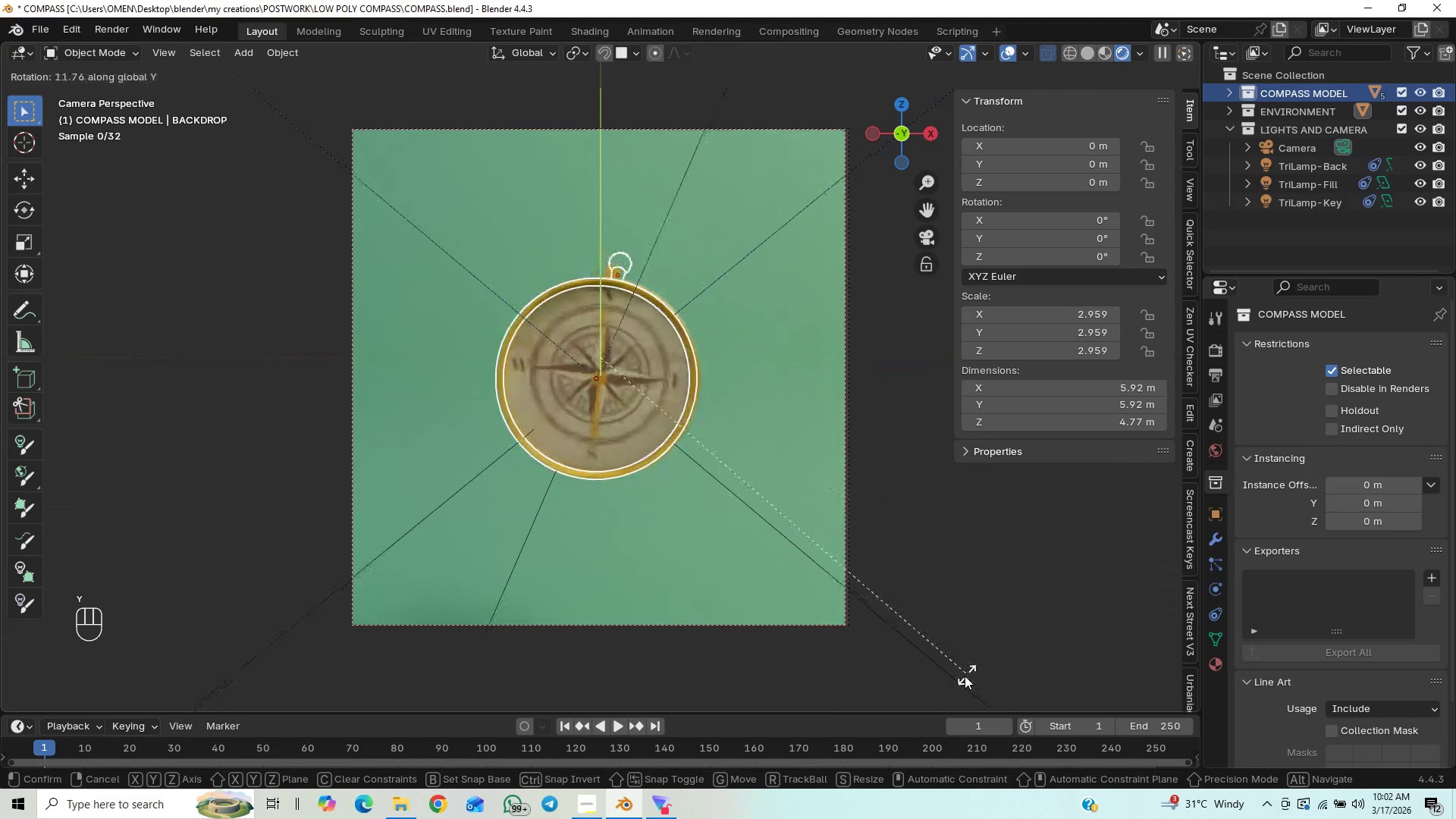 
left_click([915, 108])
 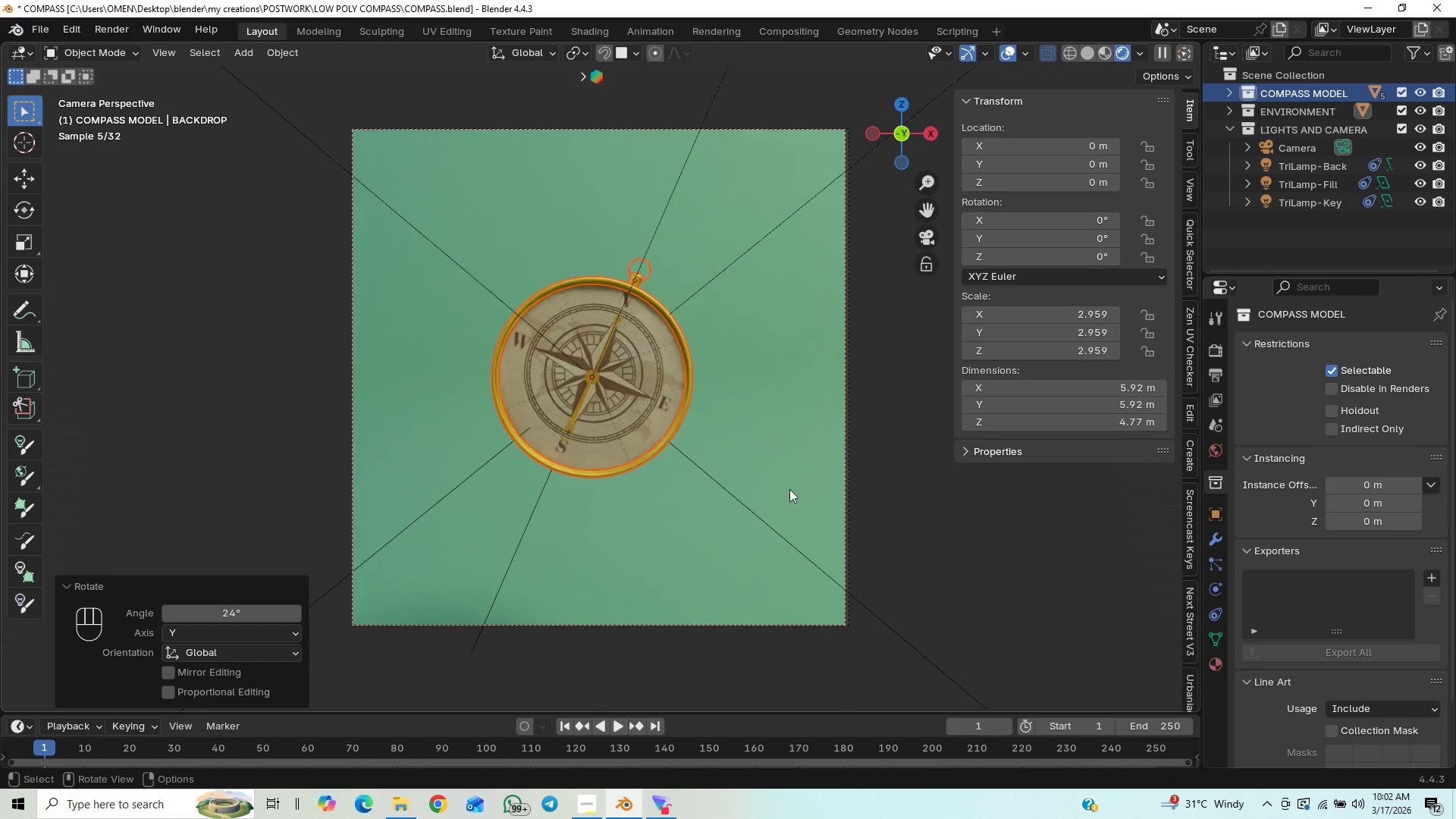 
left_click([962, 523])
 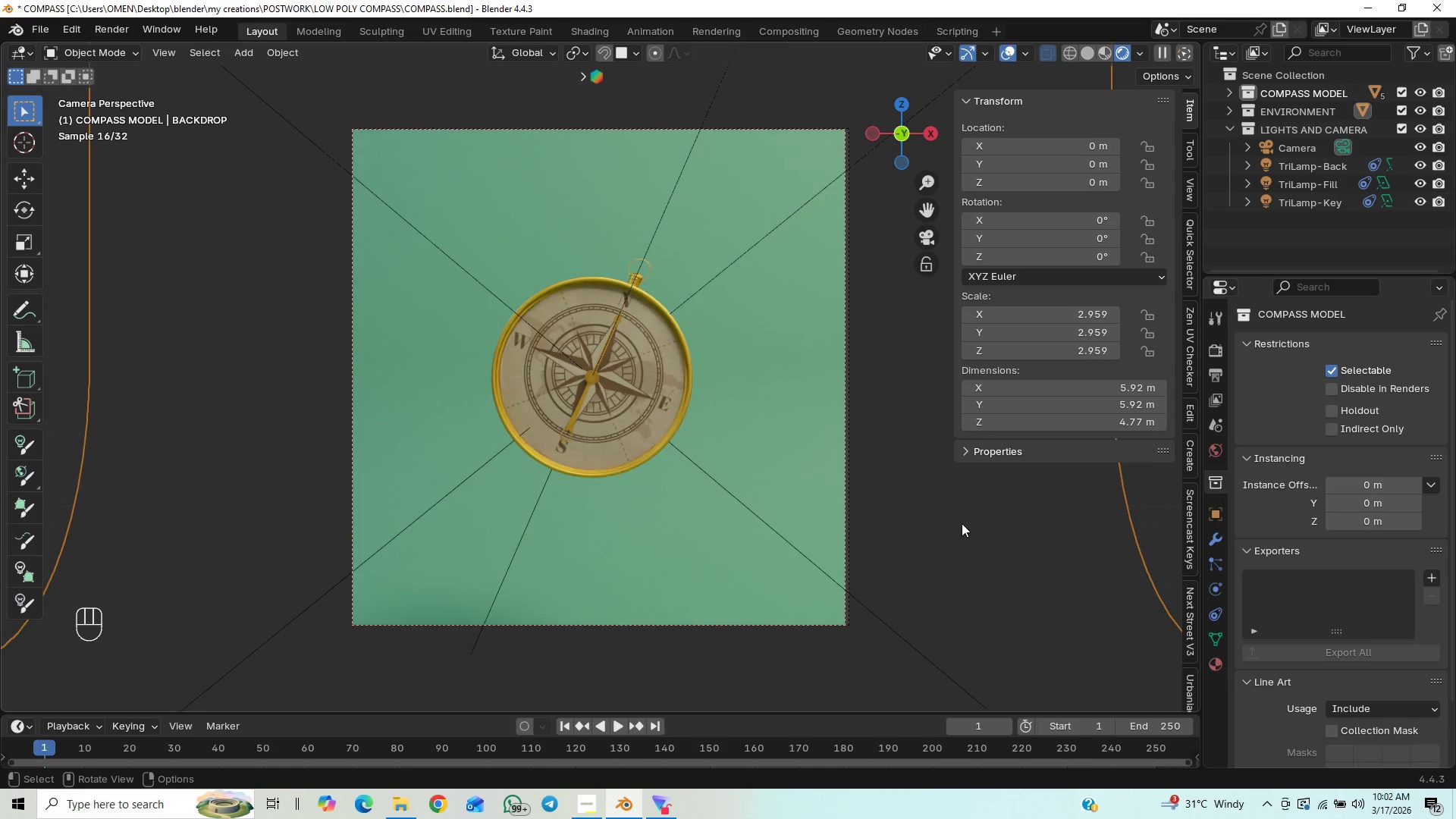 
scroll: coordinate [962, 522], scroll_direction: up, amount: 4.0
 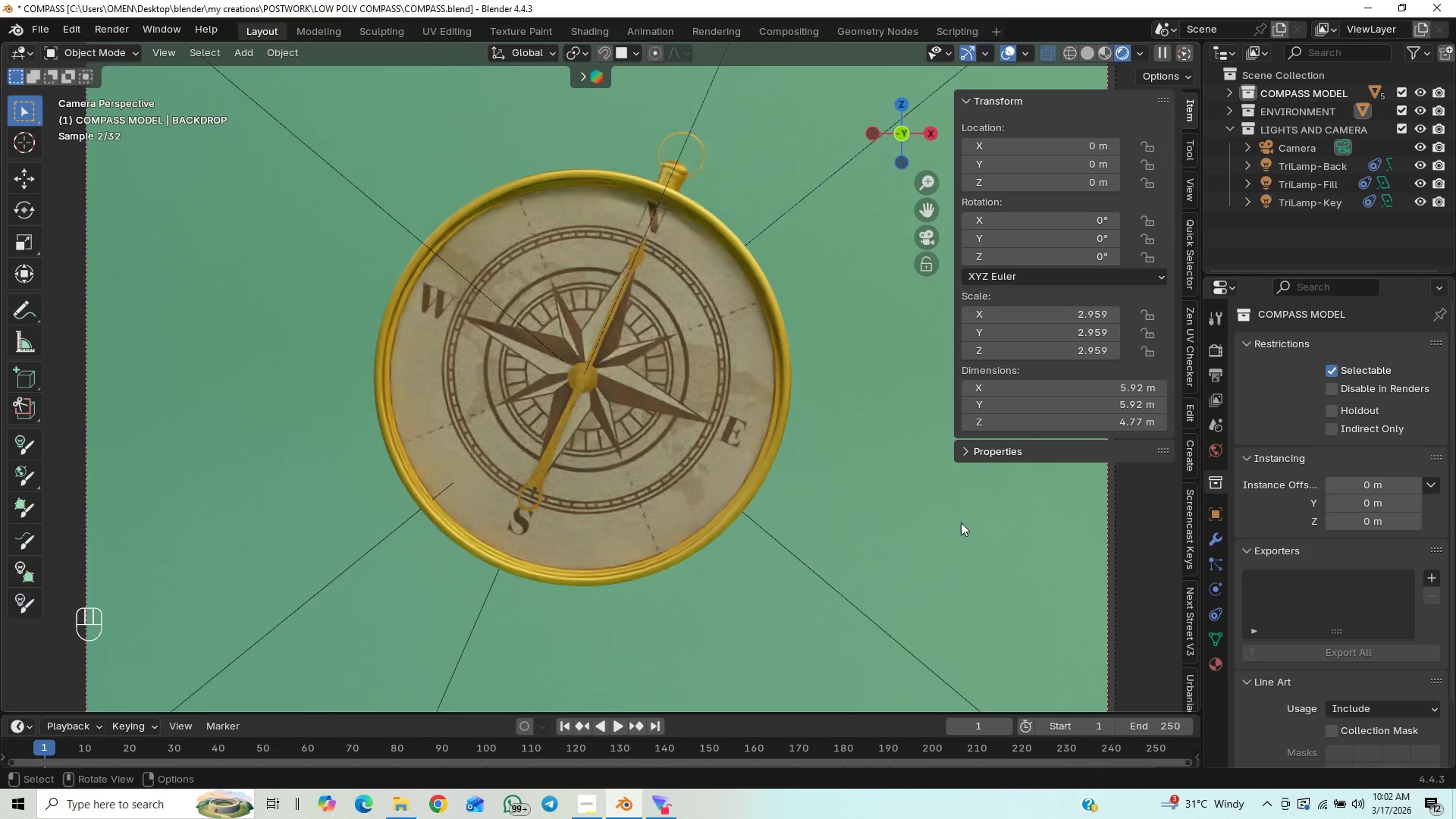 
scroll: coordinate [957, 522], scroll_direction: down, amount: 18.0
 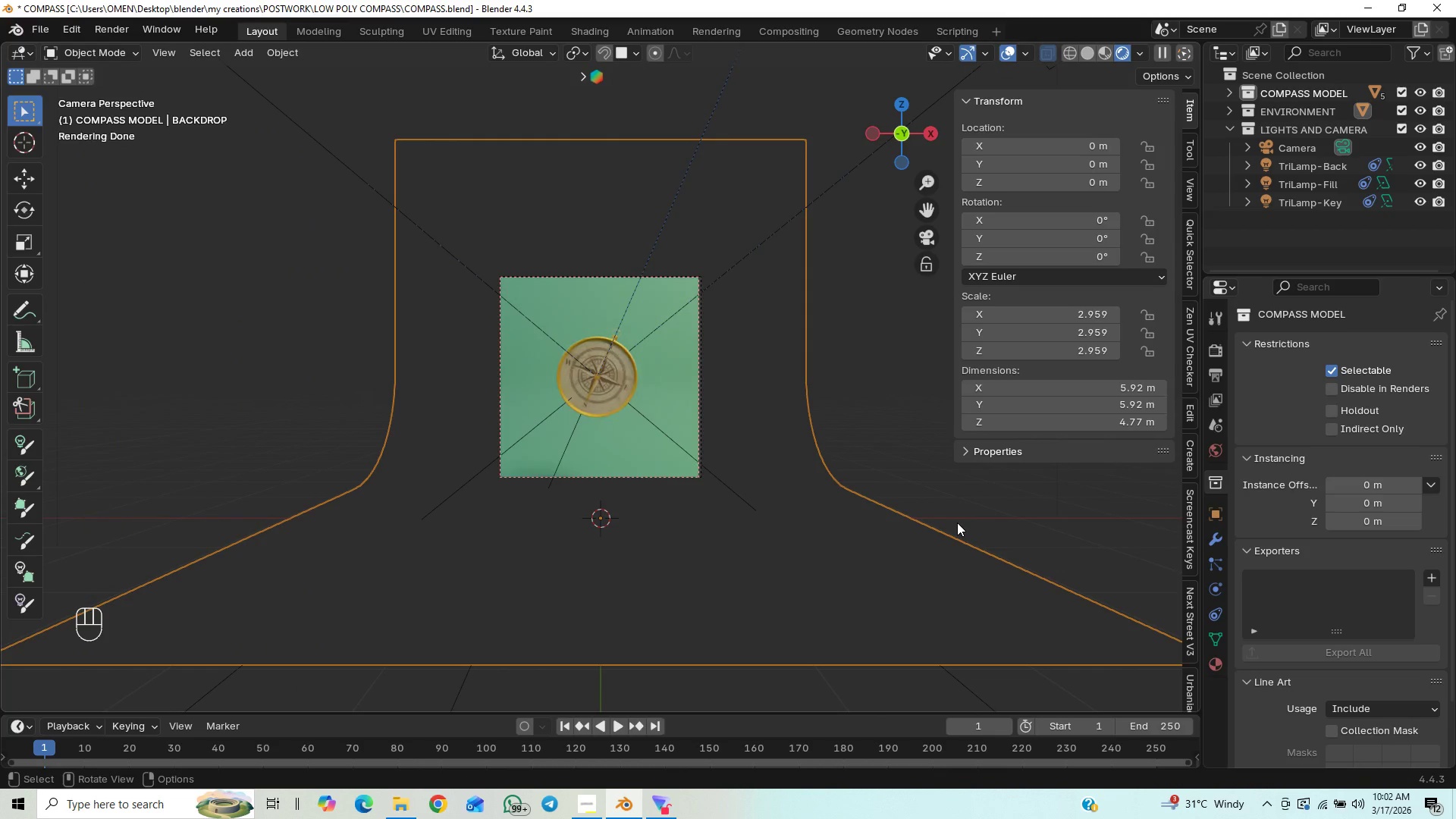 
scroll: coordinate [957, 522], scroll_direction: up, amount: 7.0
 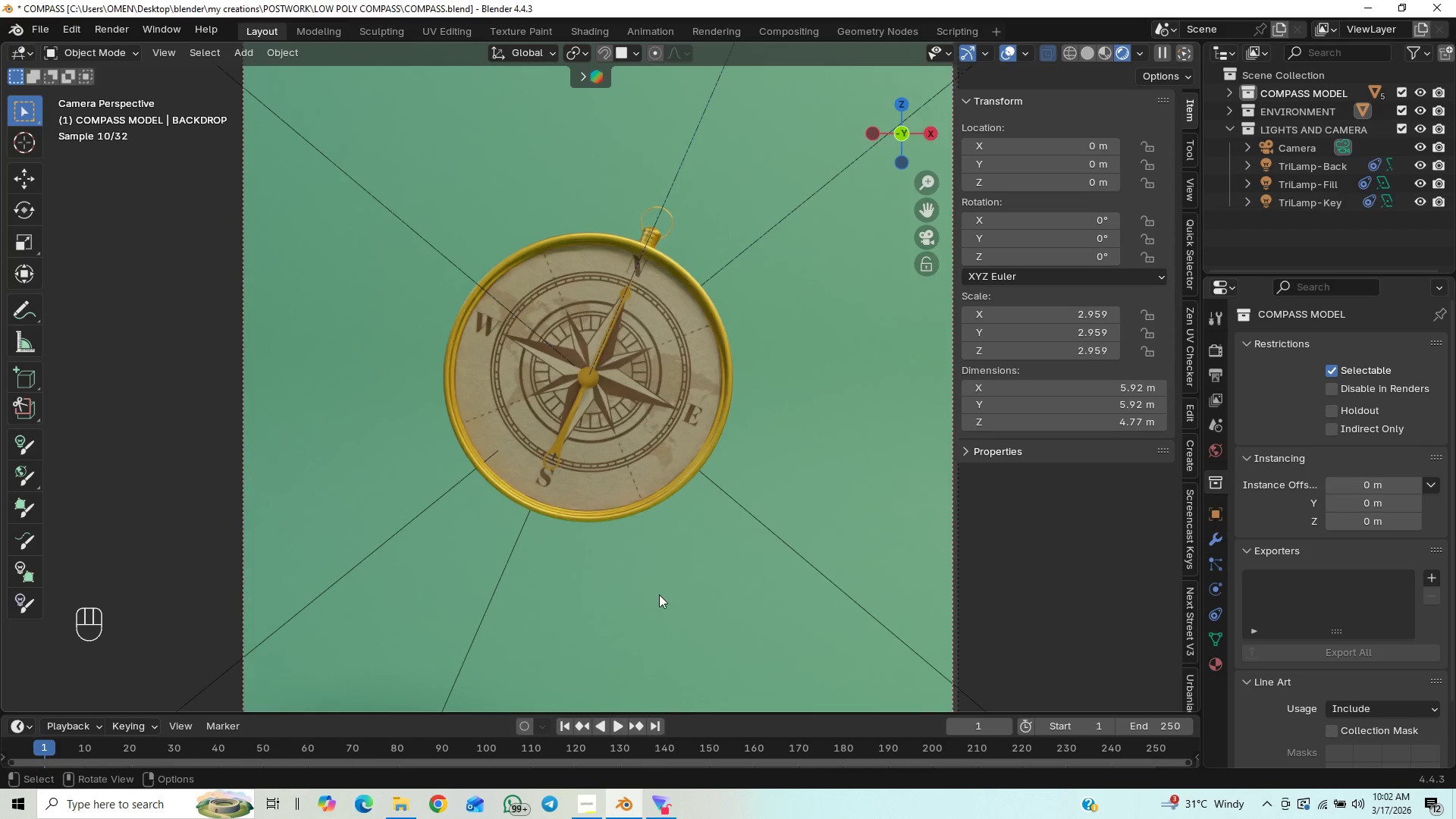 
left_click([592, 805])